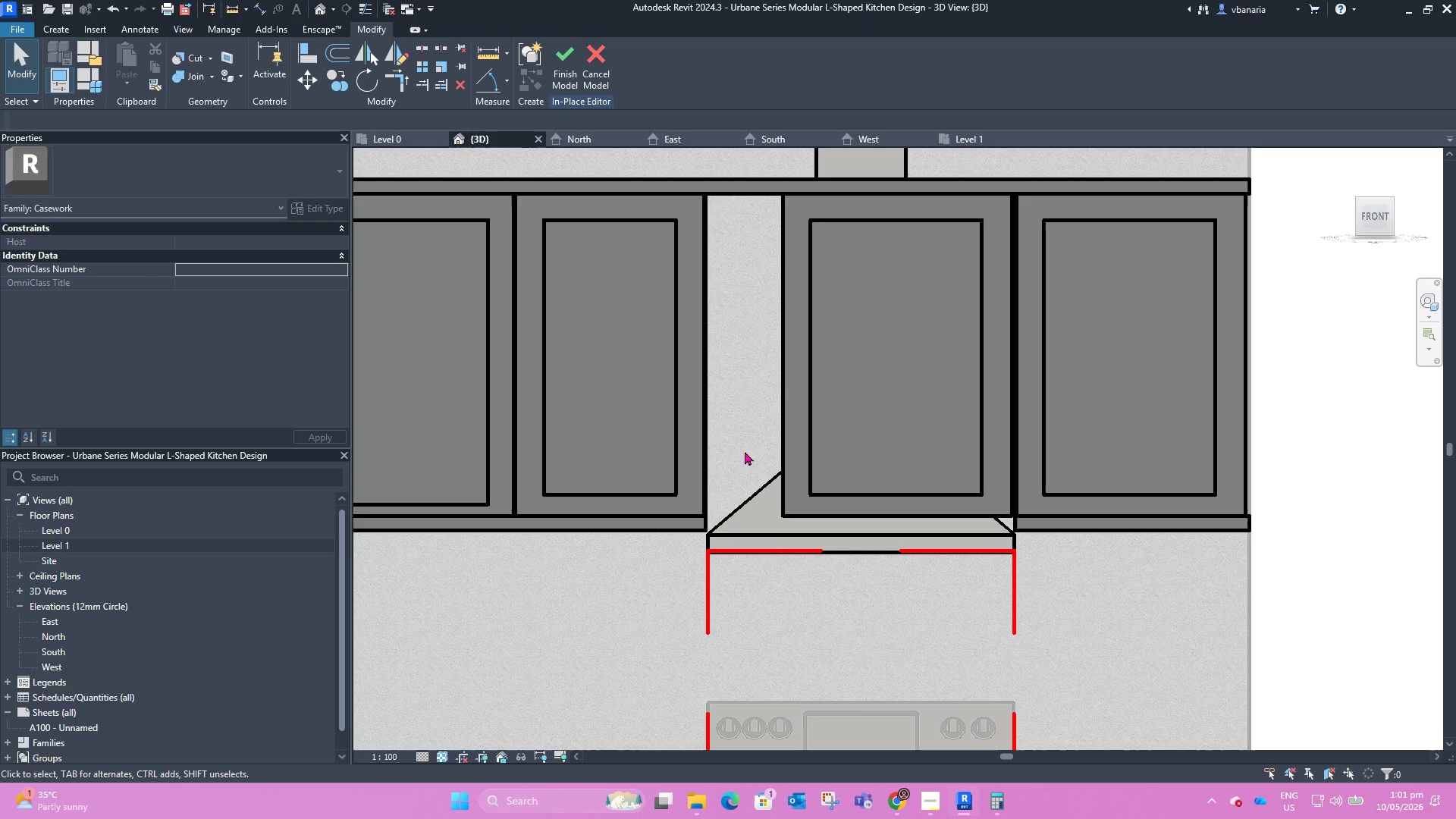 
hold_key(key=ControlLeft, duration=1.17)
left_click_drag(start_coordinate=[744, 452], to_coordinate=[1018, 527])
 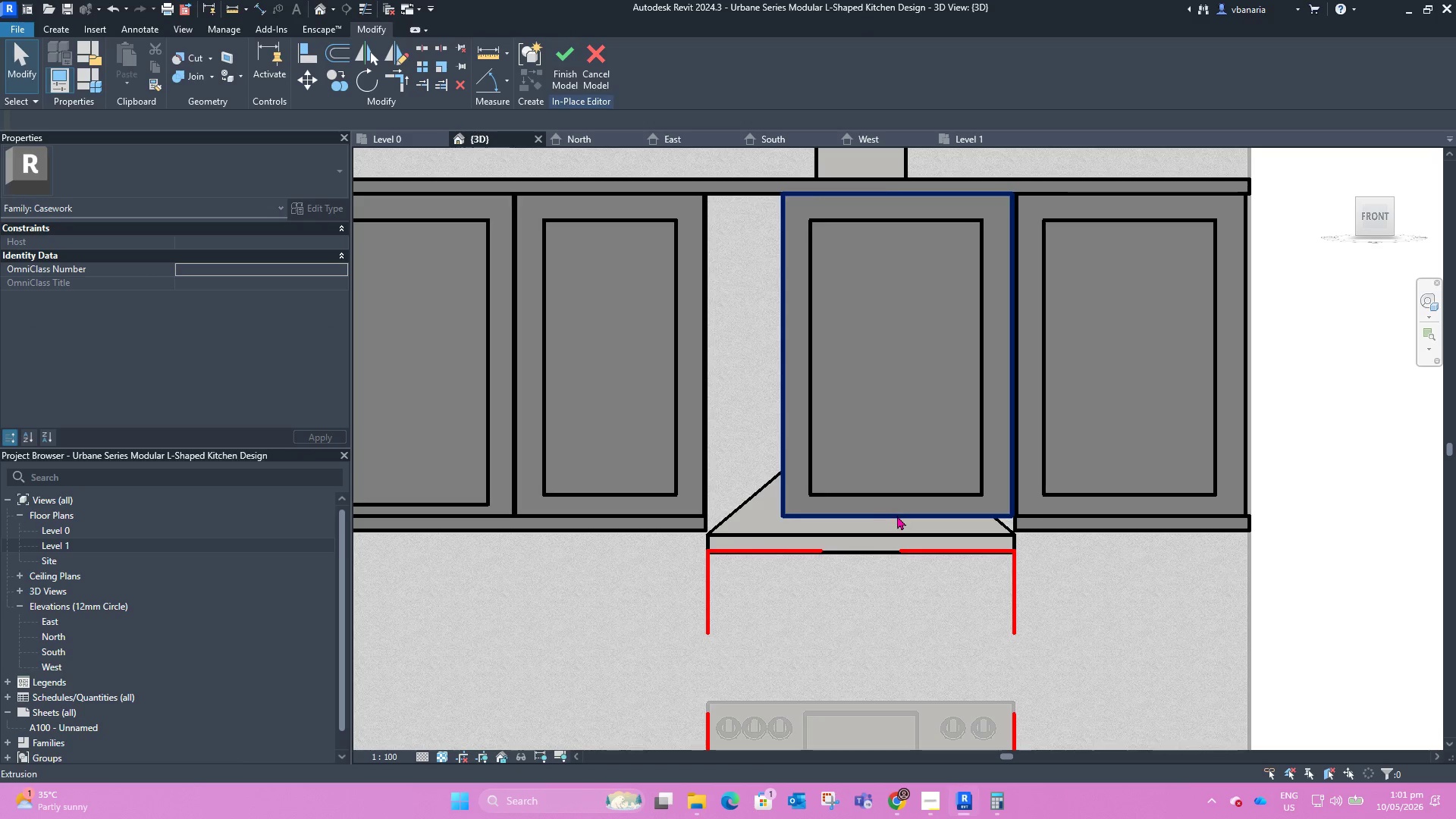 
left_click([897, 516])
 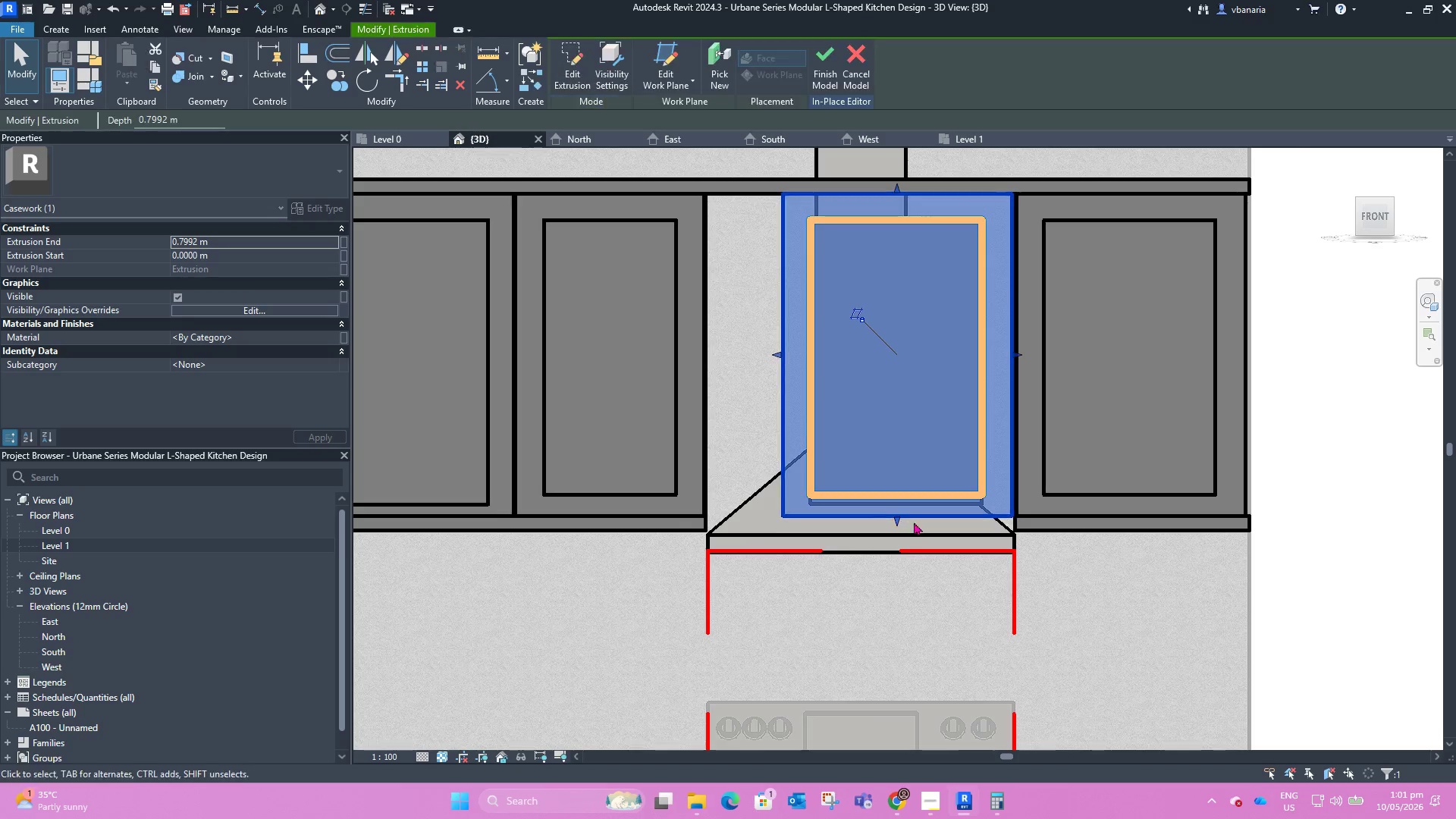 
scroll: coordinate [915, 519], scroll_direction: up, amount: 2.0
 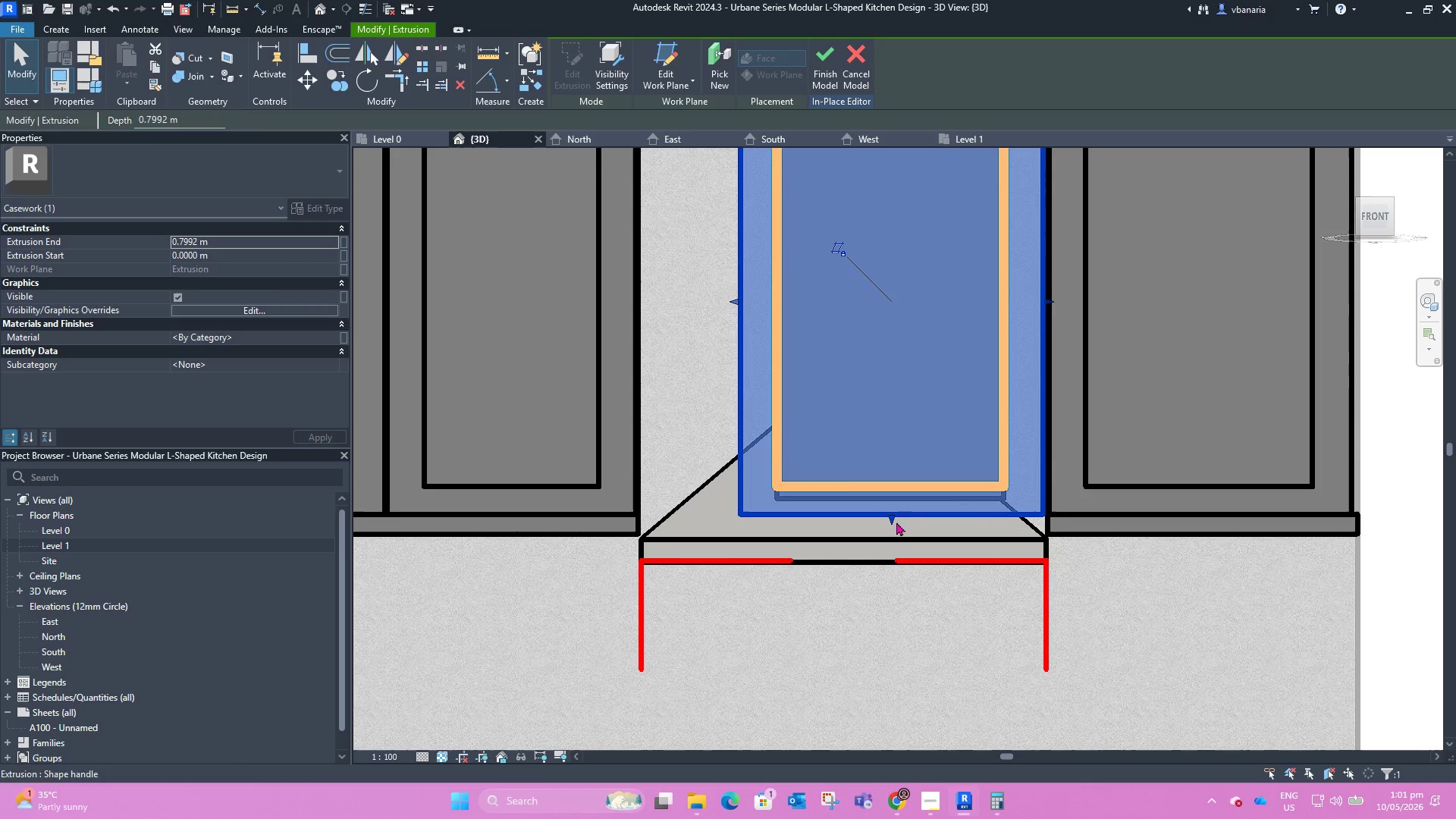 
left_click_drag(start_coordinate=[891, 519], to_coordinate=[890, 529])
 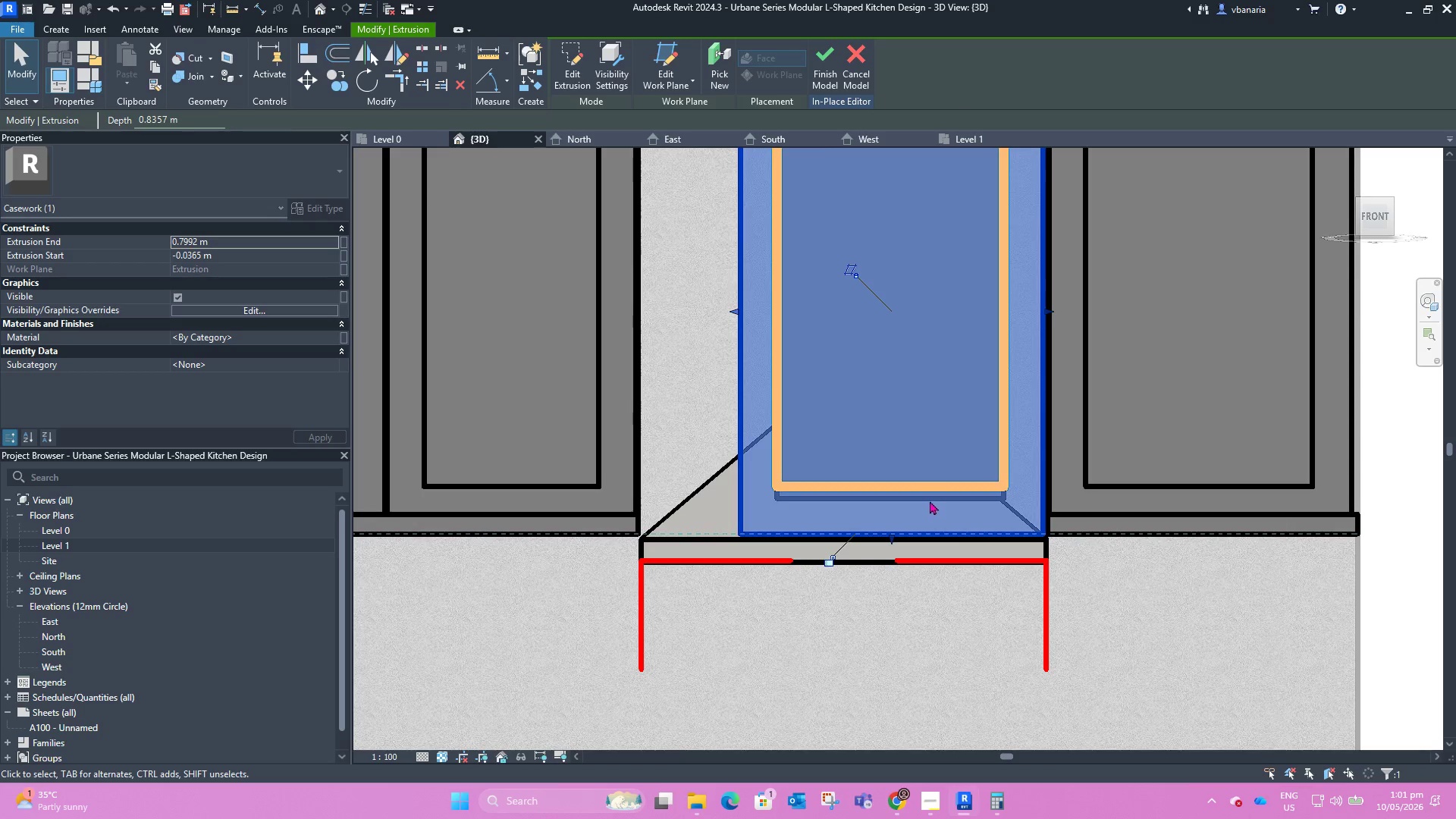 
scroll: coordinate [908, 500], scroll_direction: down, amount: 4.0
 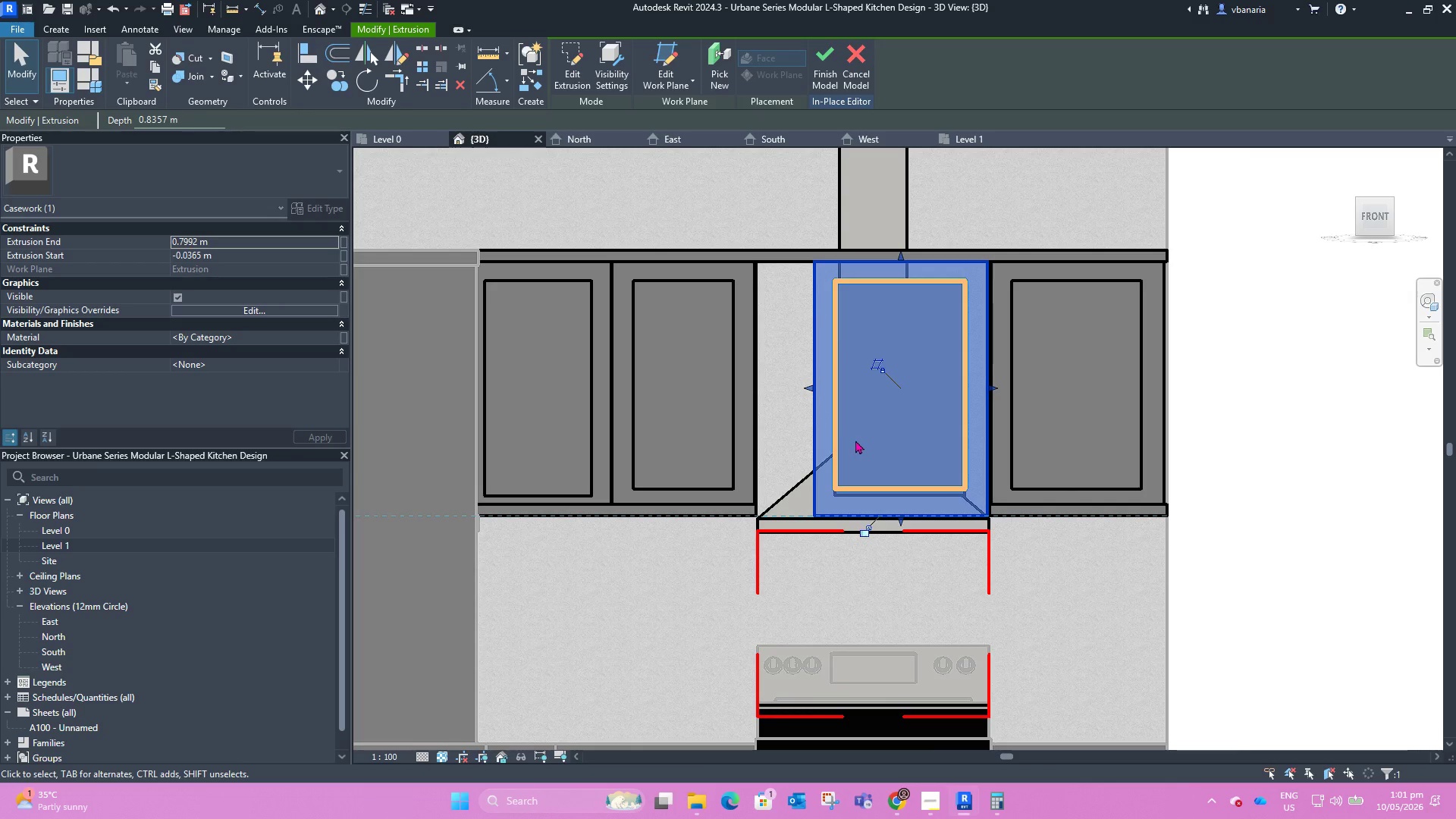 
scroll: coordinate [858, 443], scroll_direction: up, amount: 2.0
 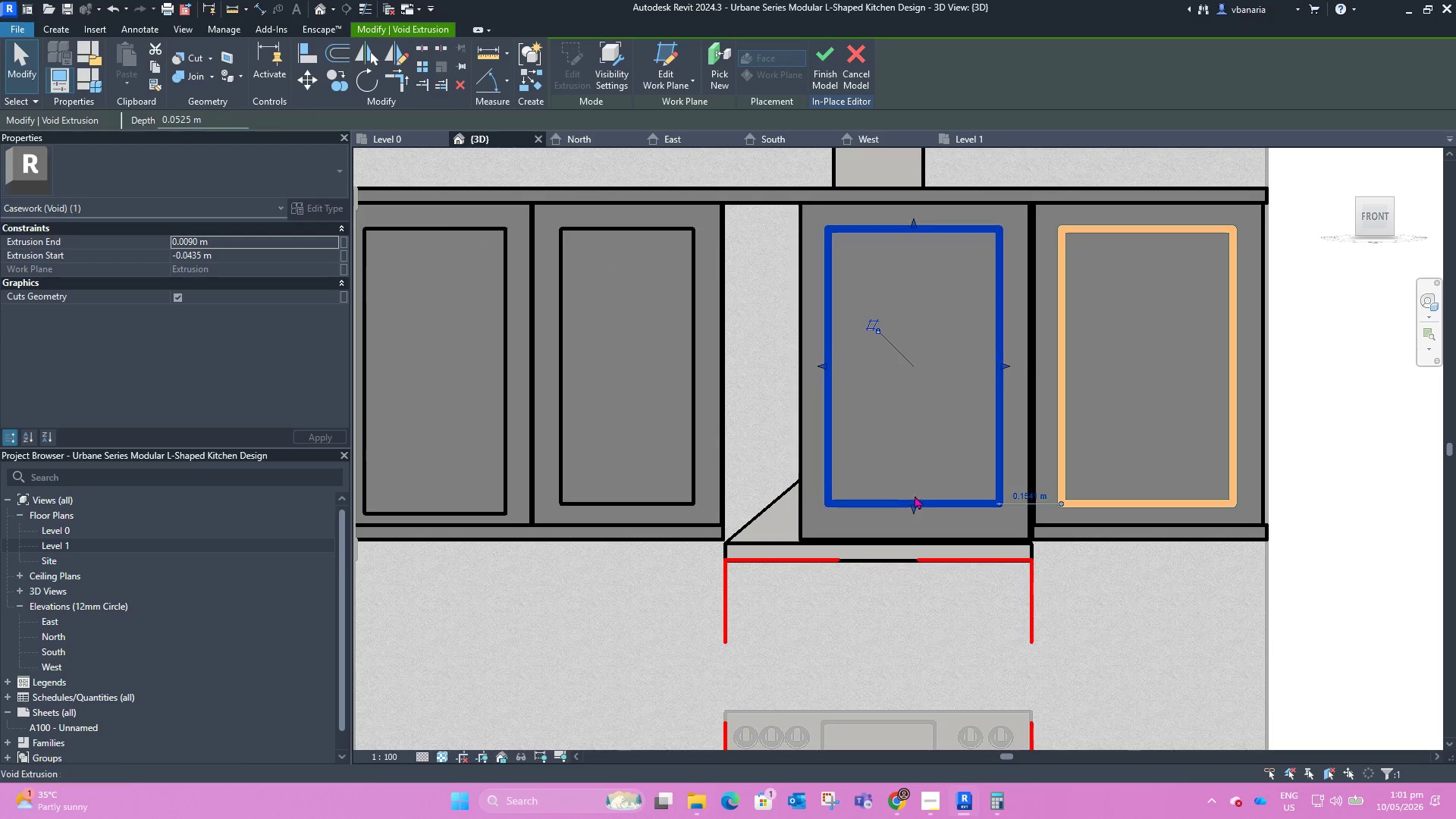 
left_click_drag(start_coordinate=[913, 509], to_coordinate=[915, 522])
 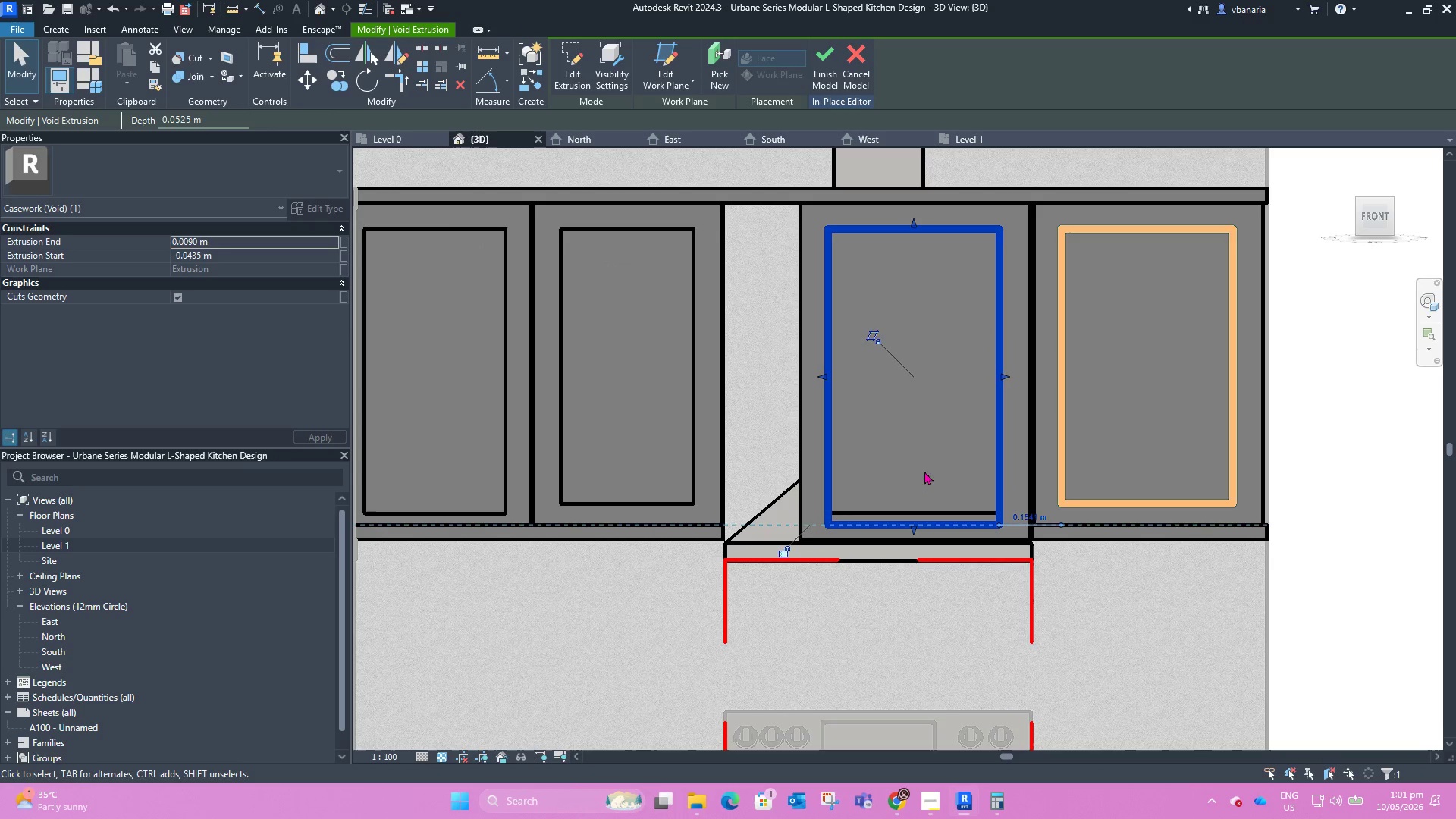 
left_click([927, 466])
 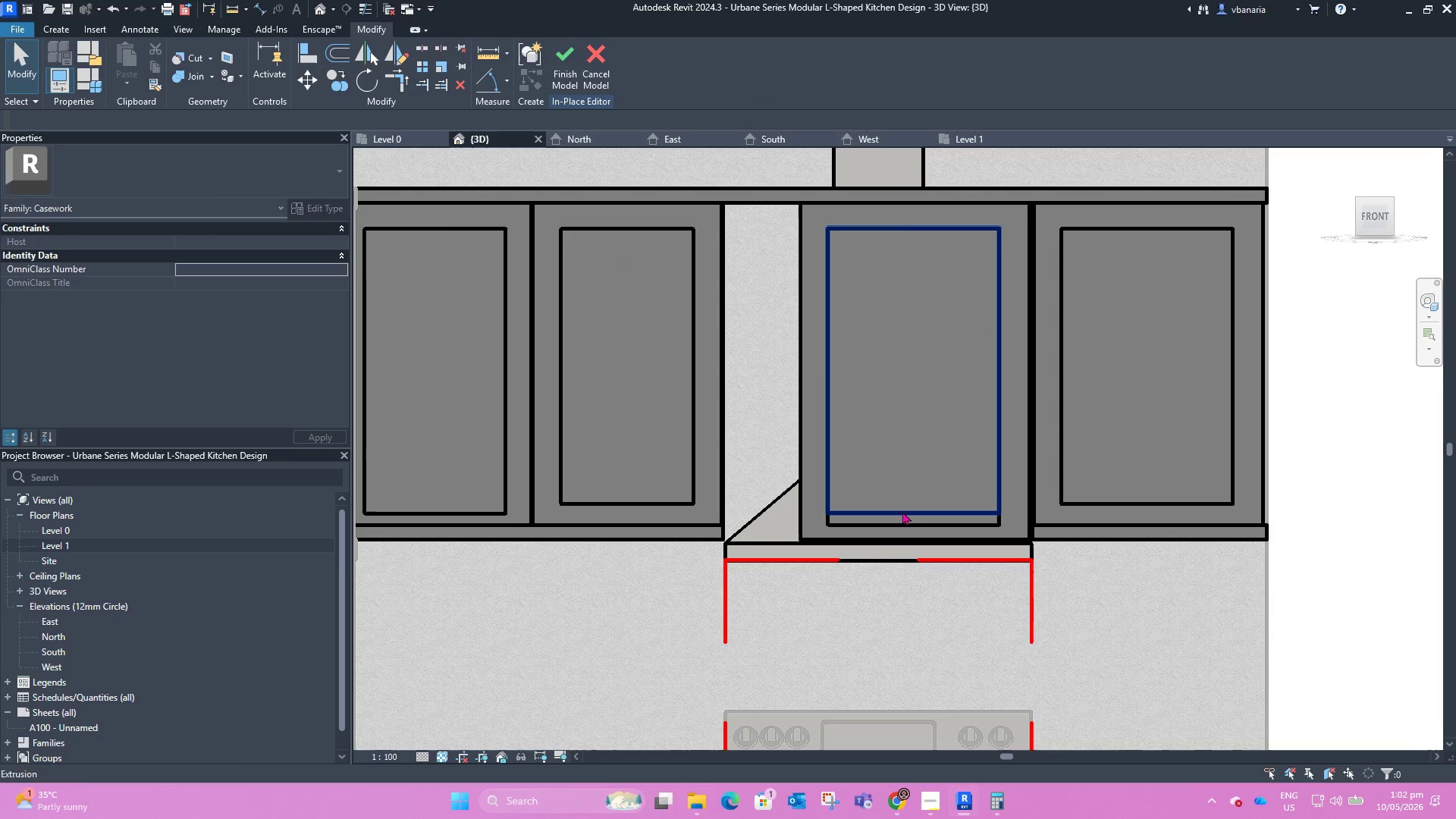 
left_click([902, 512])
 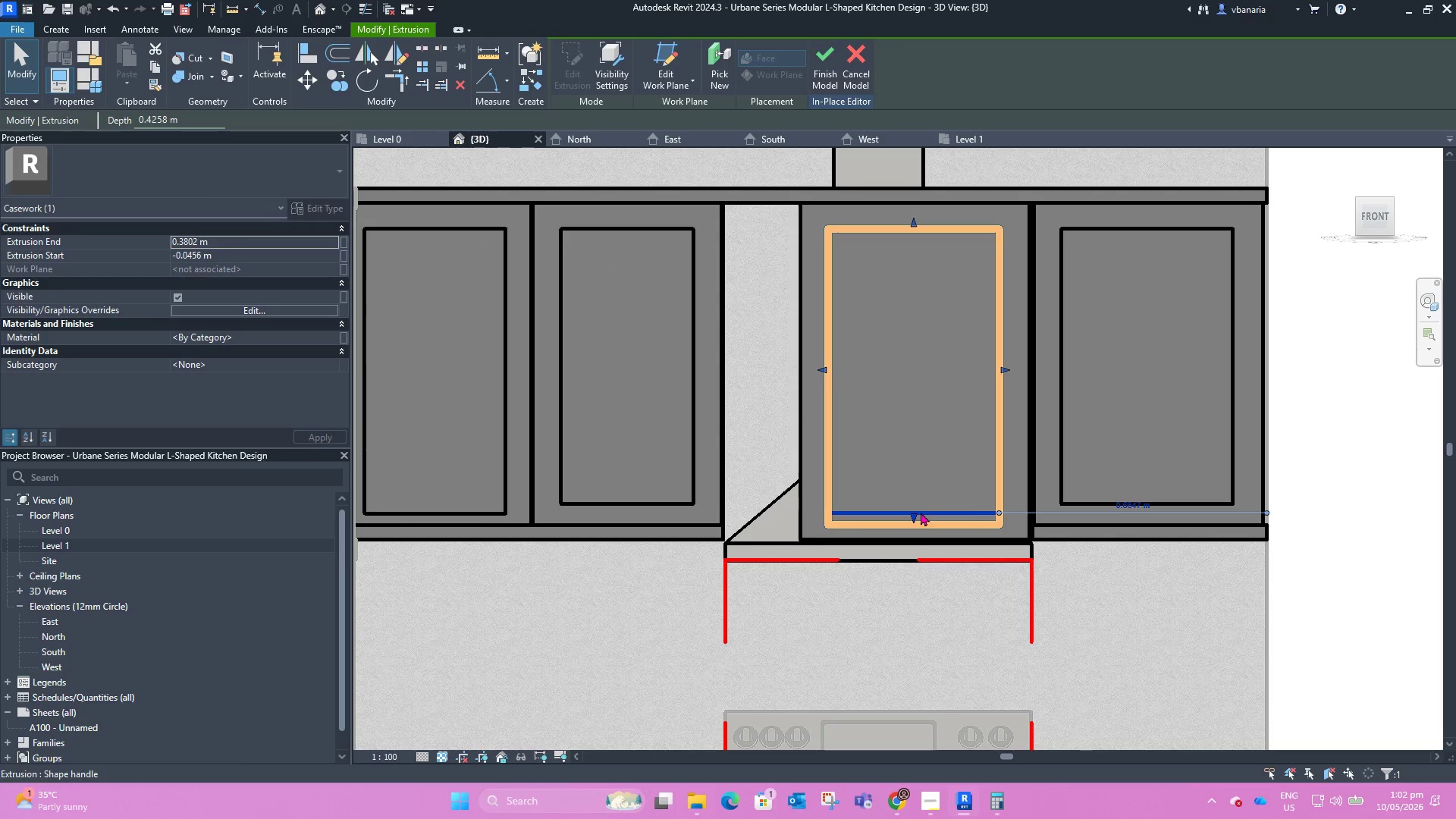 
left_click_drag(start_coordinate=[913, 513], to_coordinate=[913, 523])
 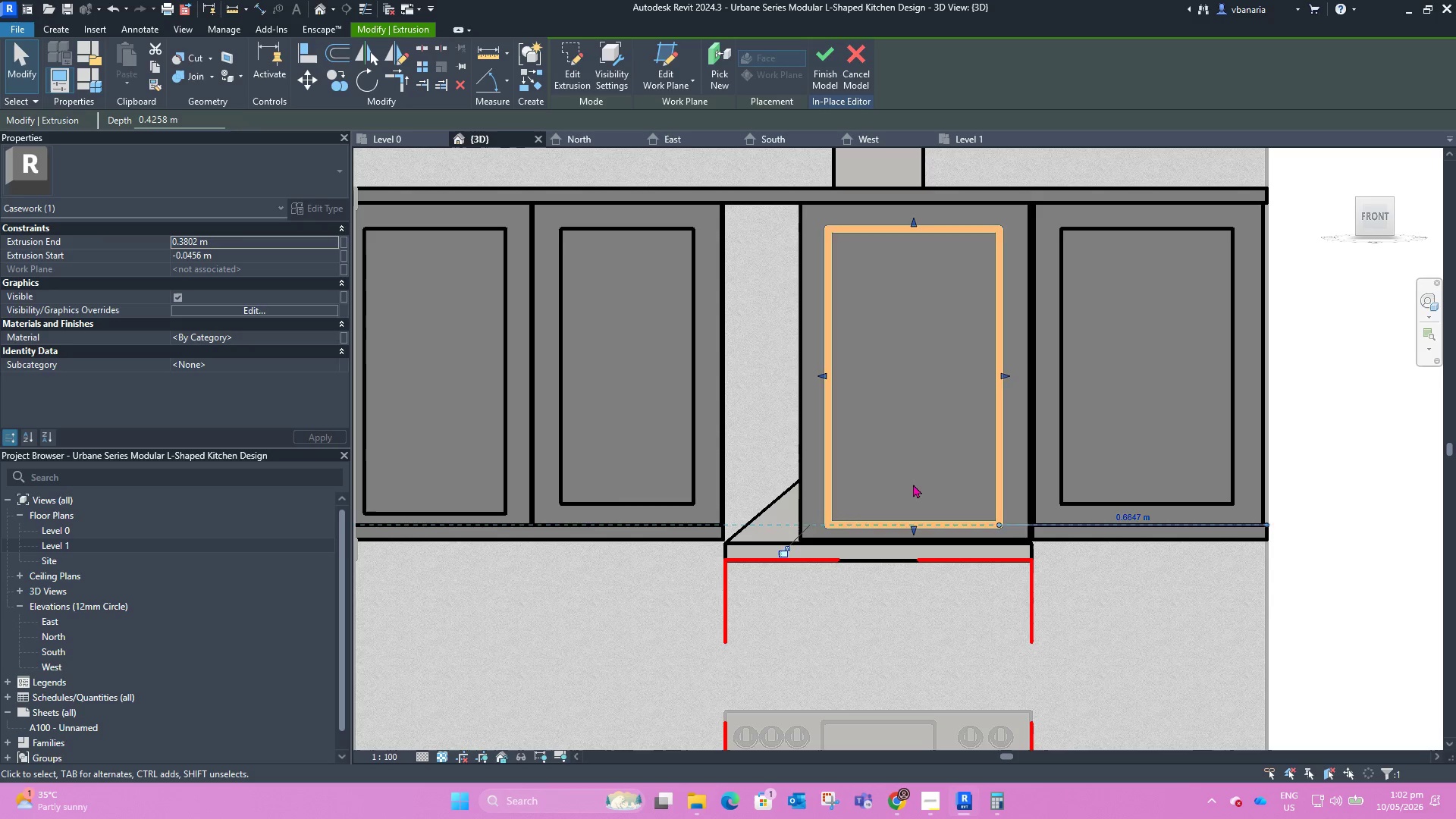 
left_click([913, 482])
 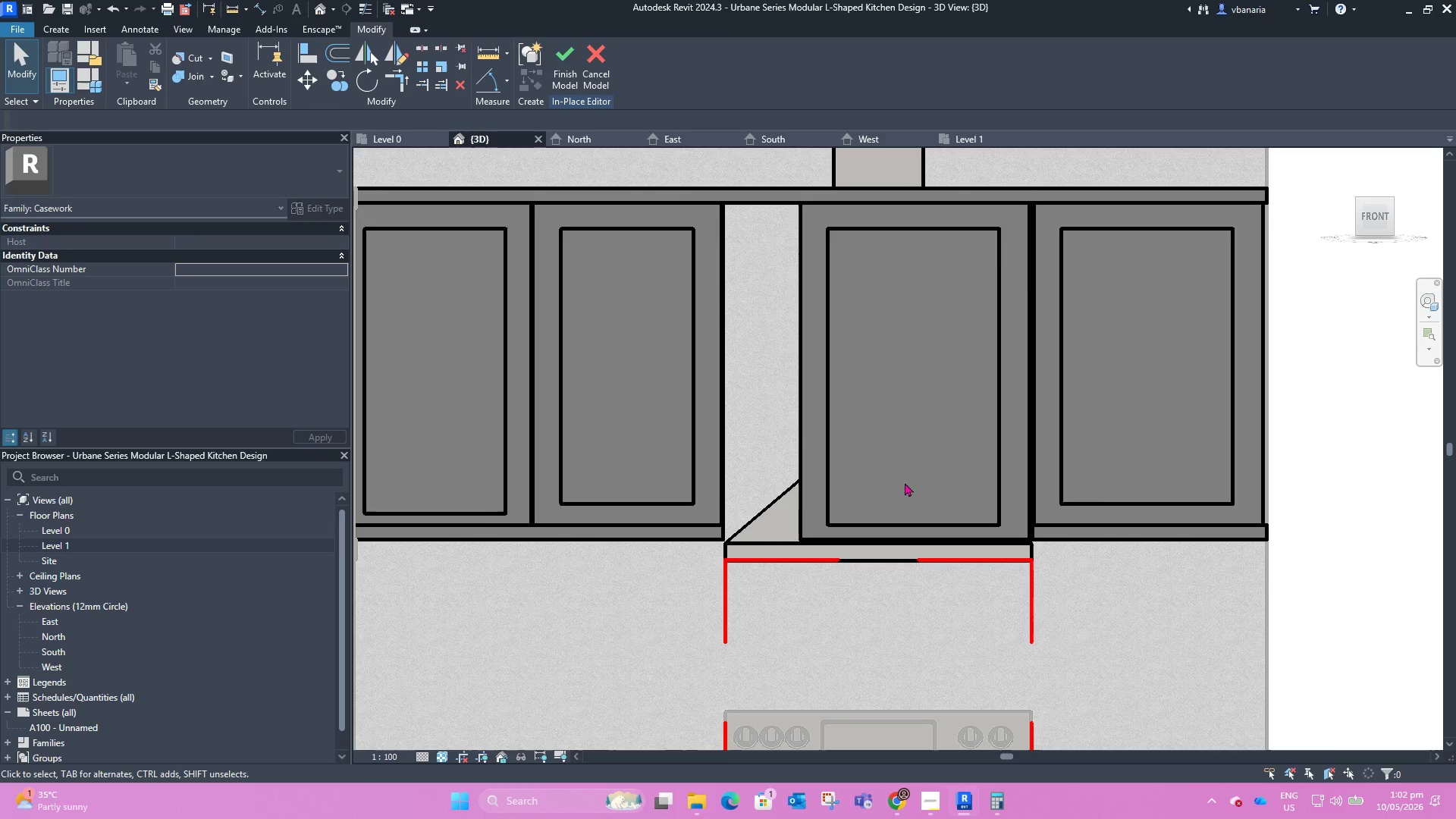 
scroll: coordinate [883, 478], scroll_direction: down, amount: 3.0
 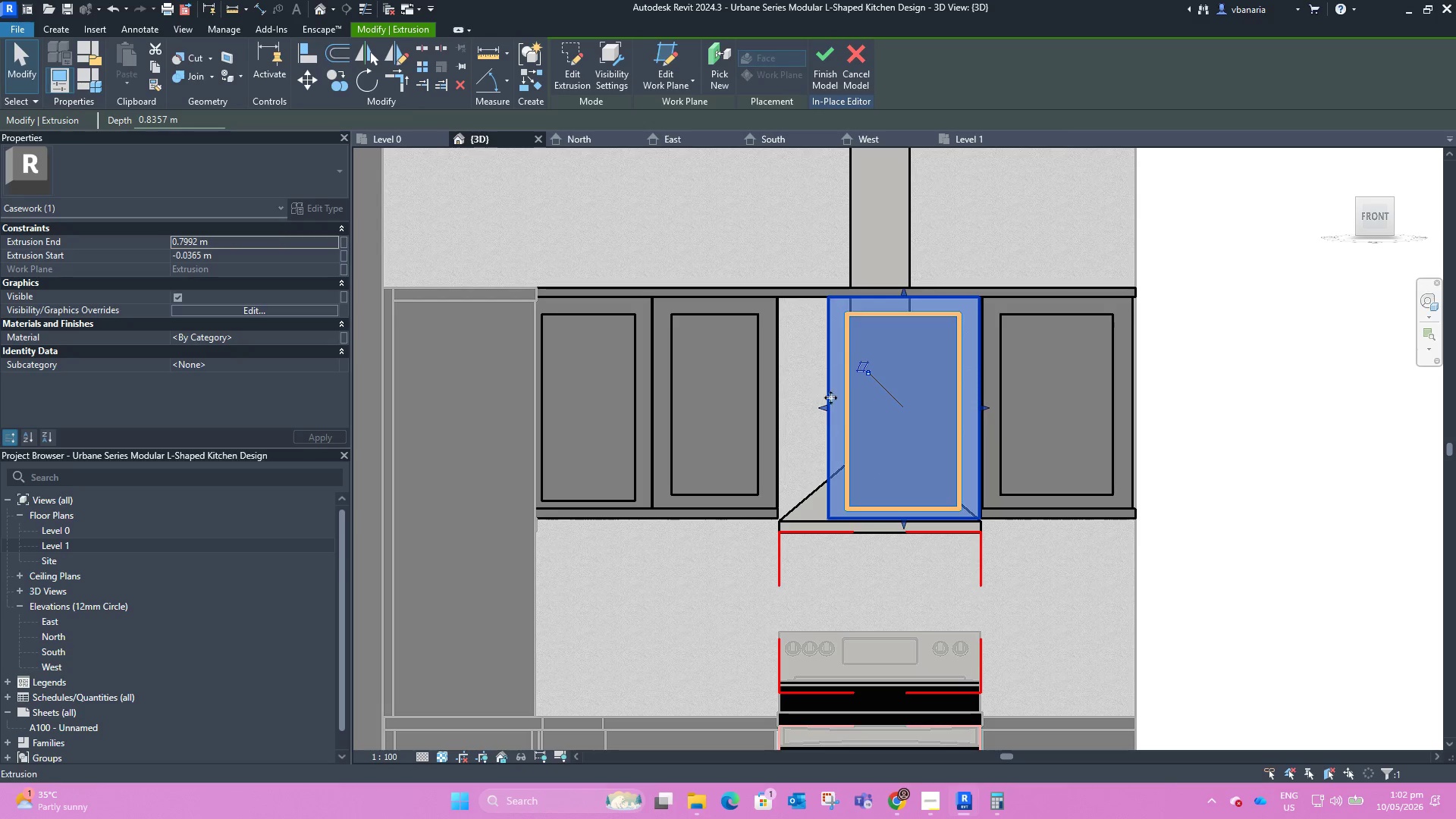 
left_click_drag(start_coordinate=[824, 408], to_coordinate=[783, 405])
 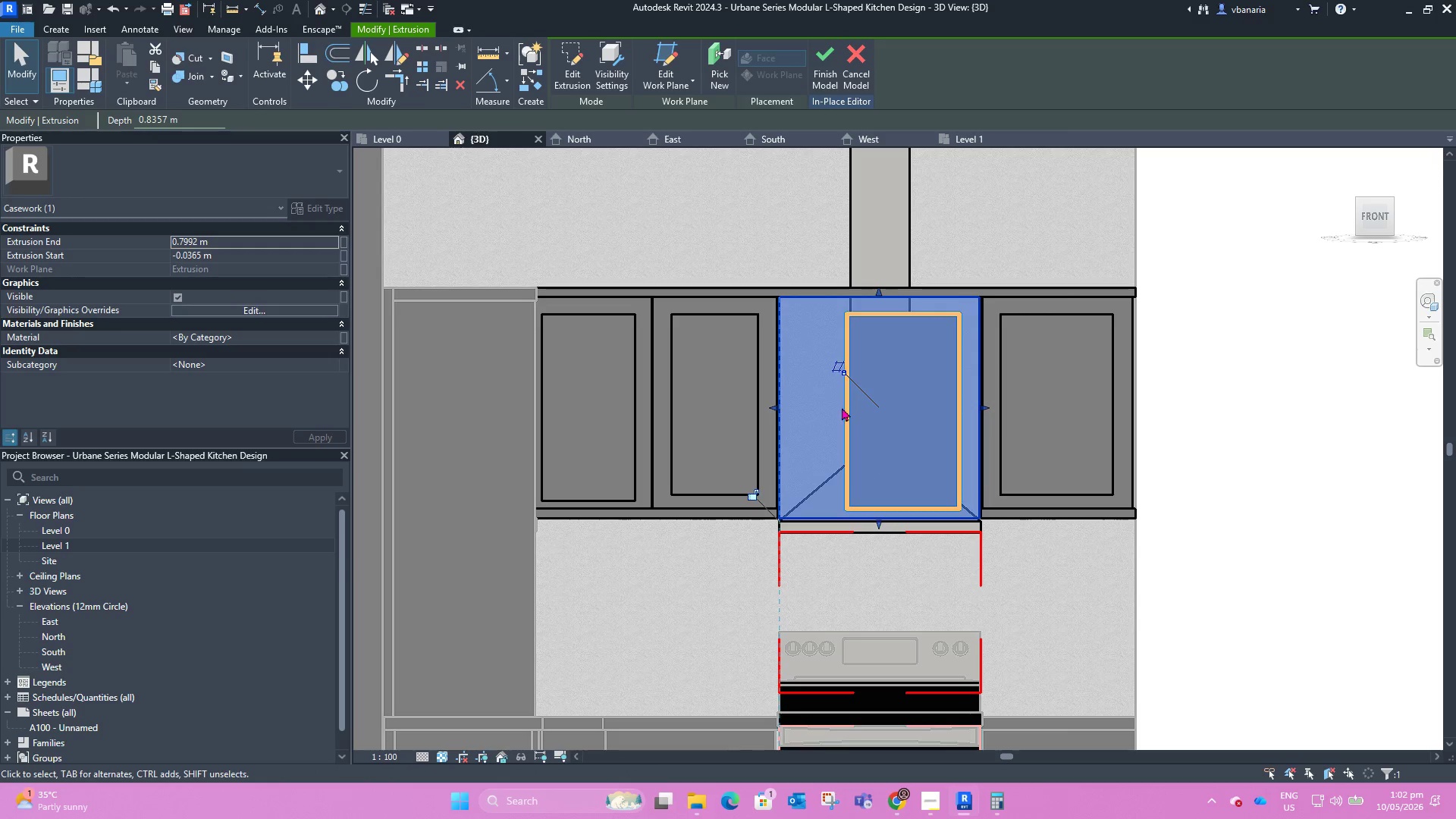 
left_click([846, 412])
 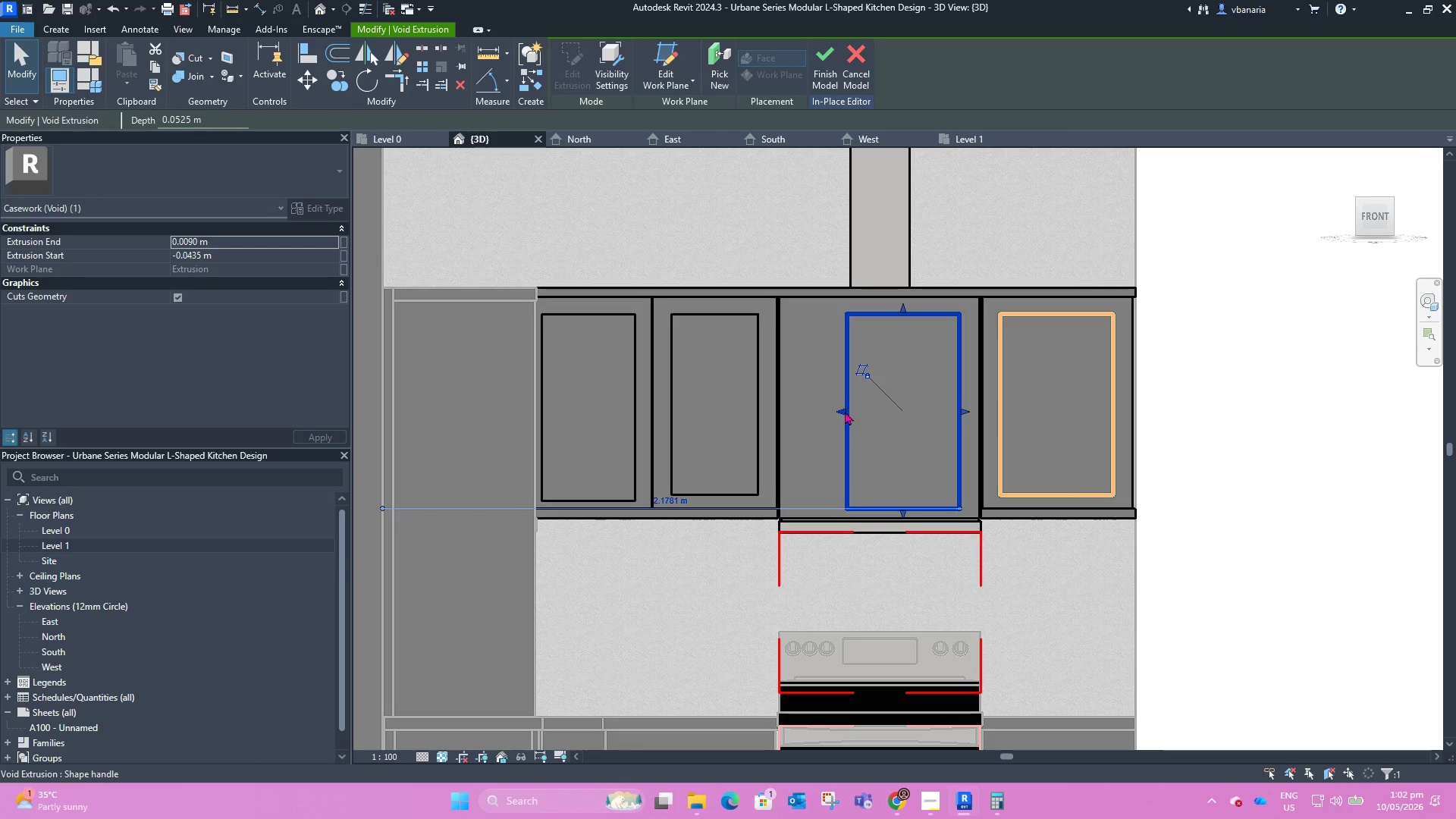 
left_click_drag(start_coordinate=[843, 411], to_coordinate=[791, 408])
 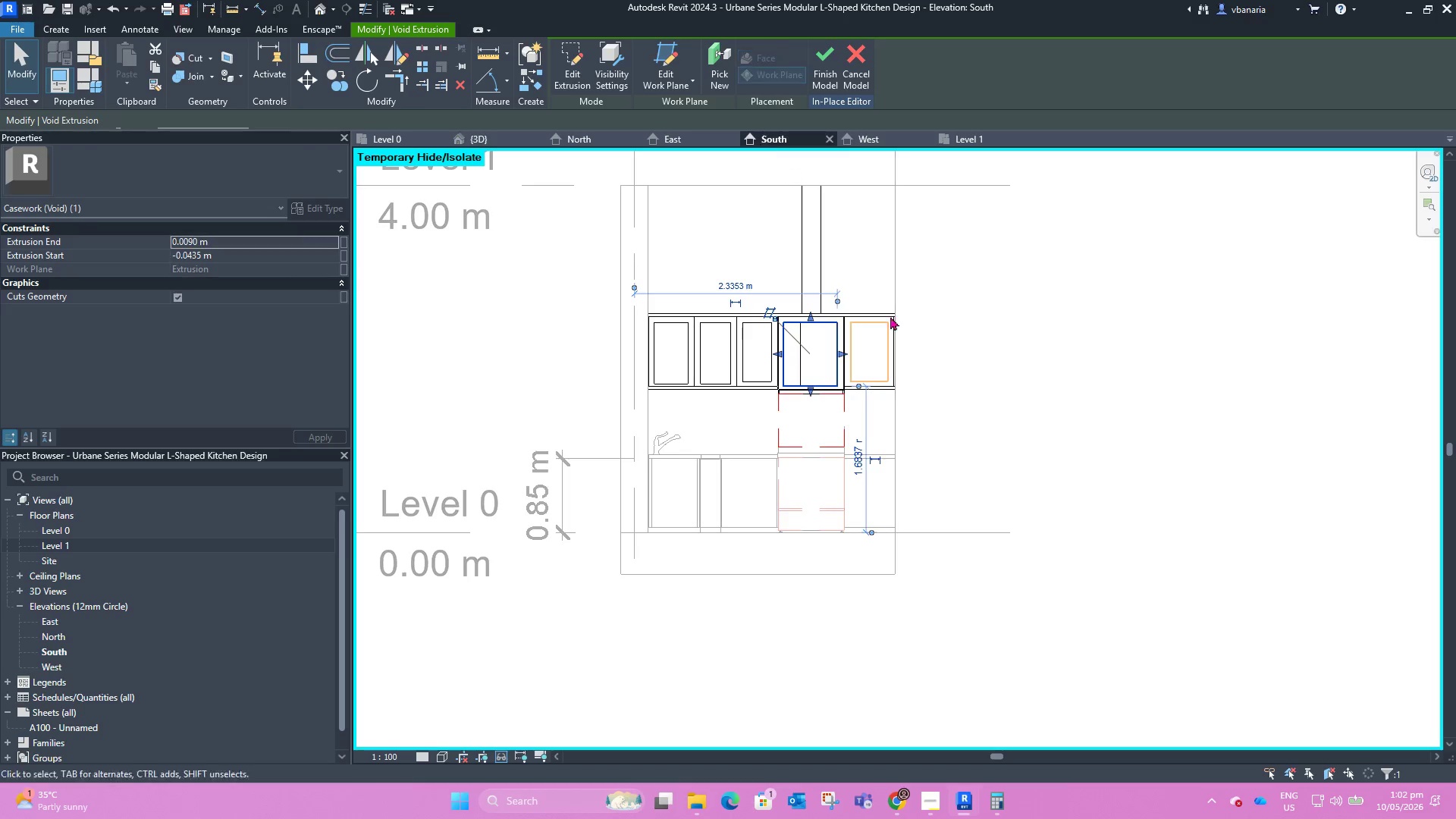 
left_click([800, 301])
 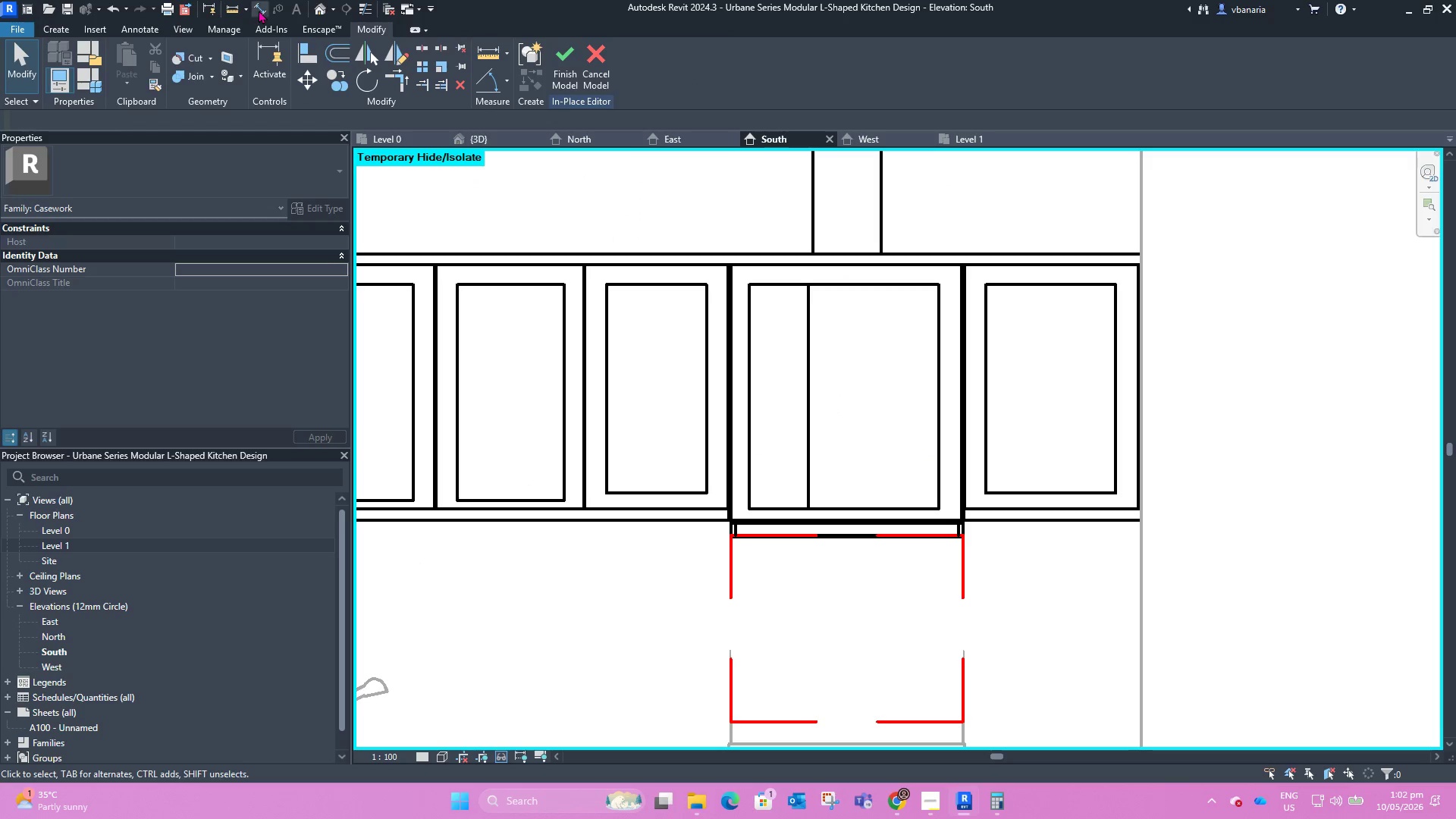 
scroll: coordinate [795, 333], scroll_direction: up, amount: 9.0
 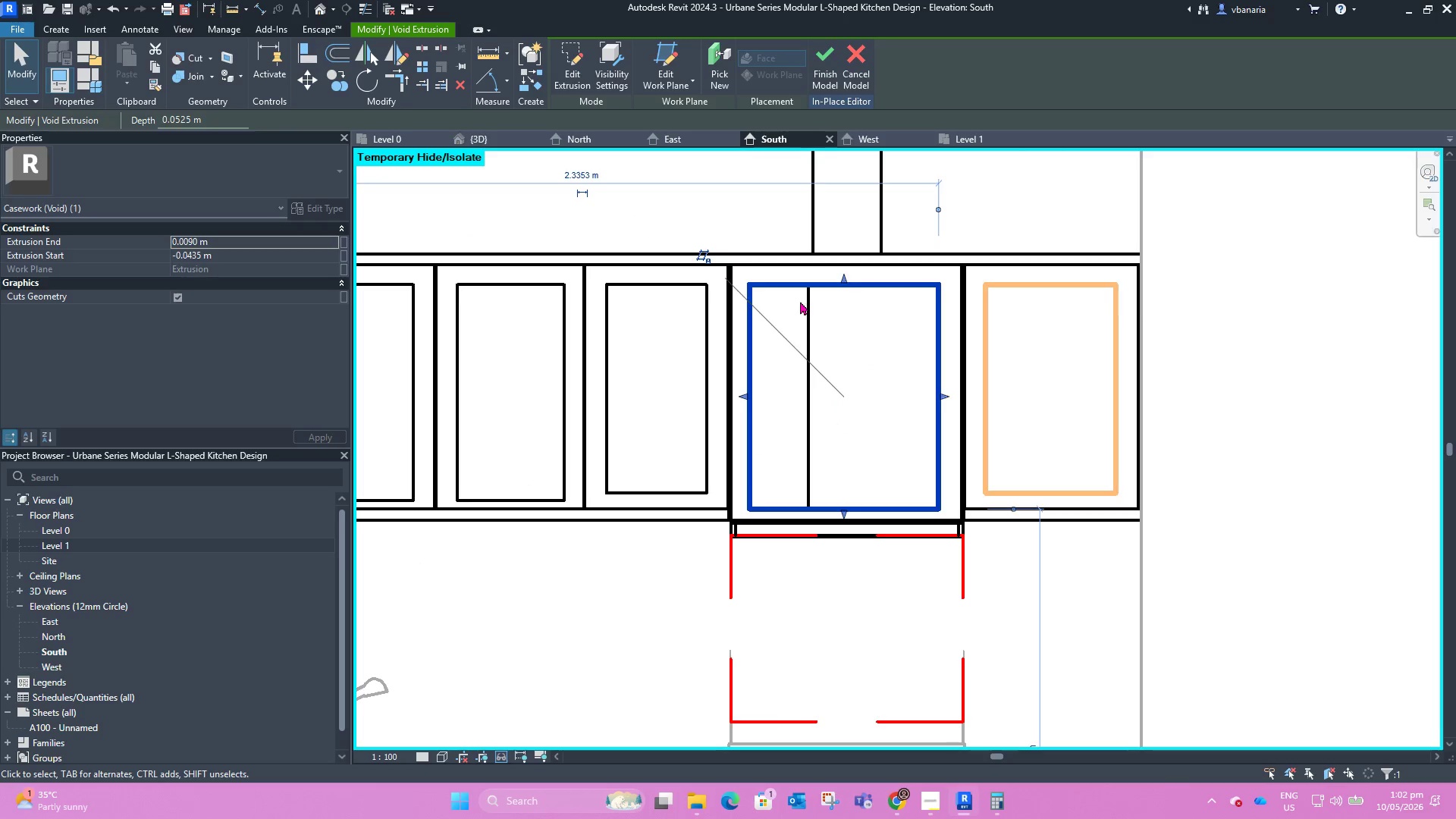 
scroll: coordinate [717, 352], scroll_direction: none, amount: 0.0
 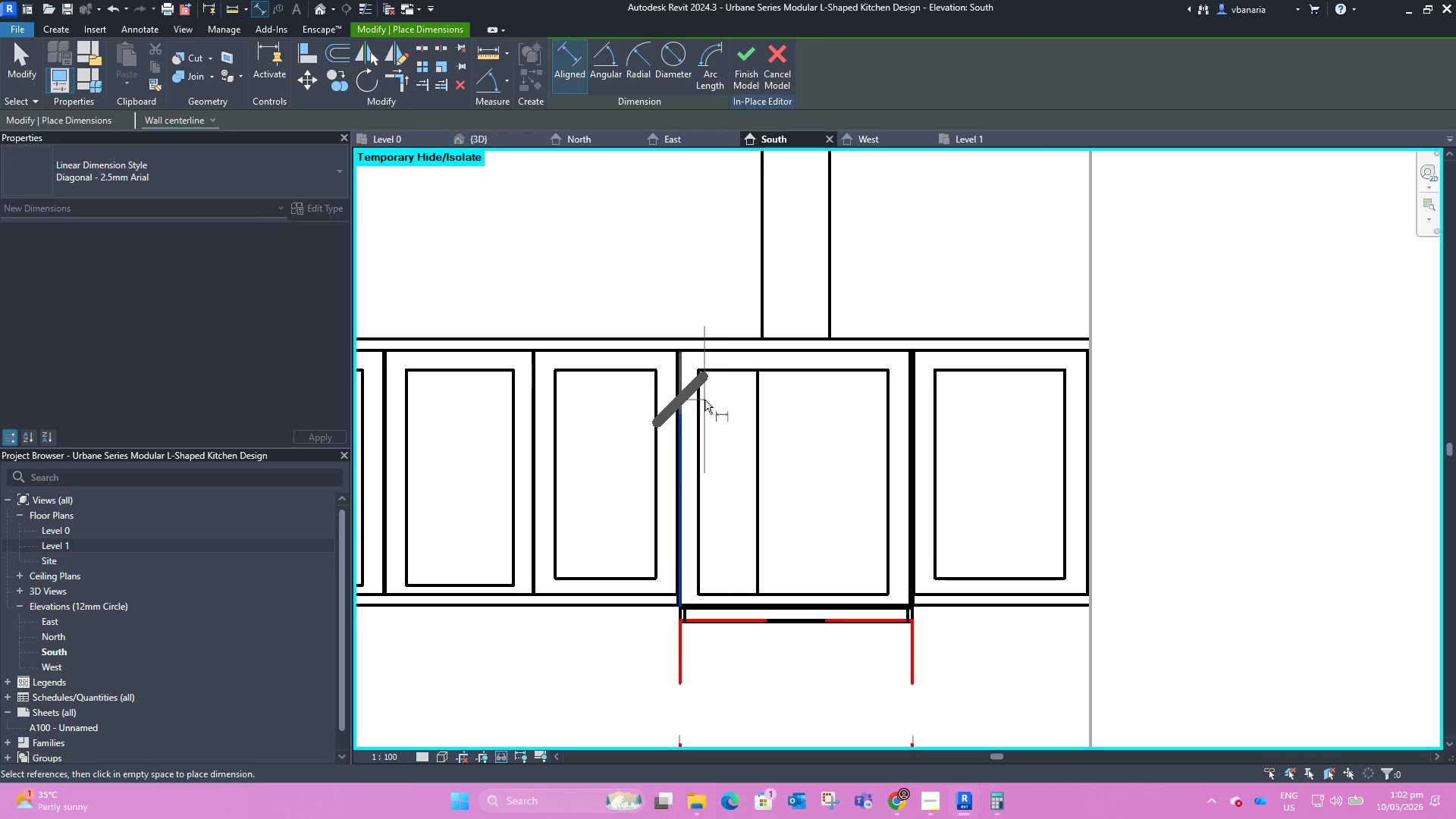 
double_click([704, 400])
 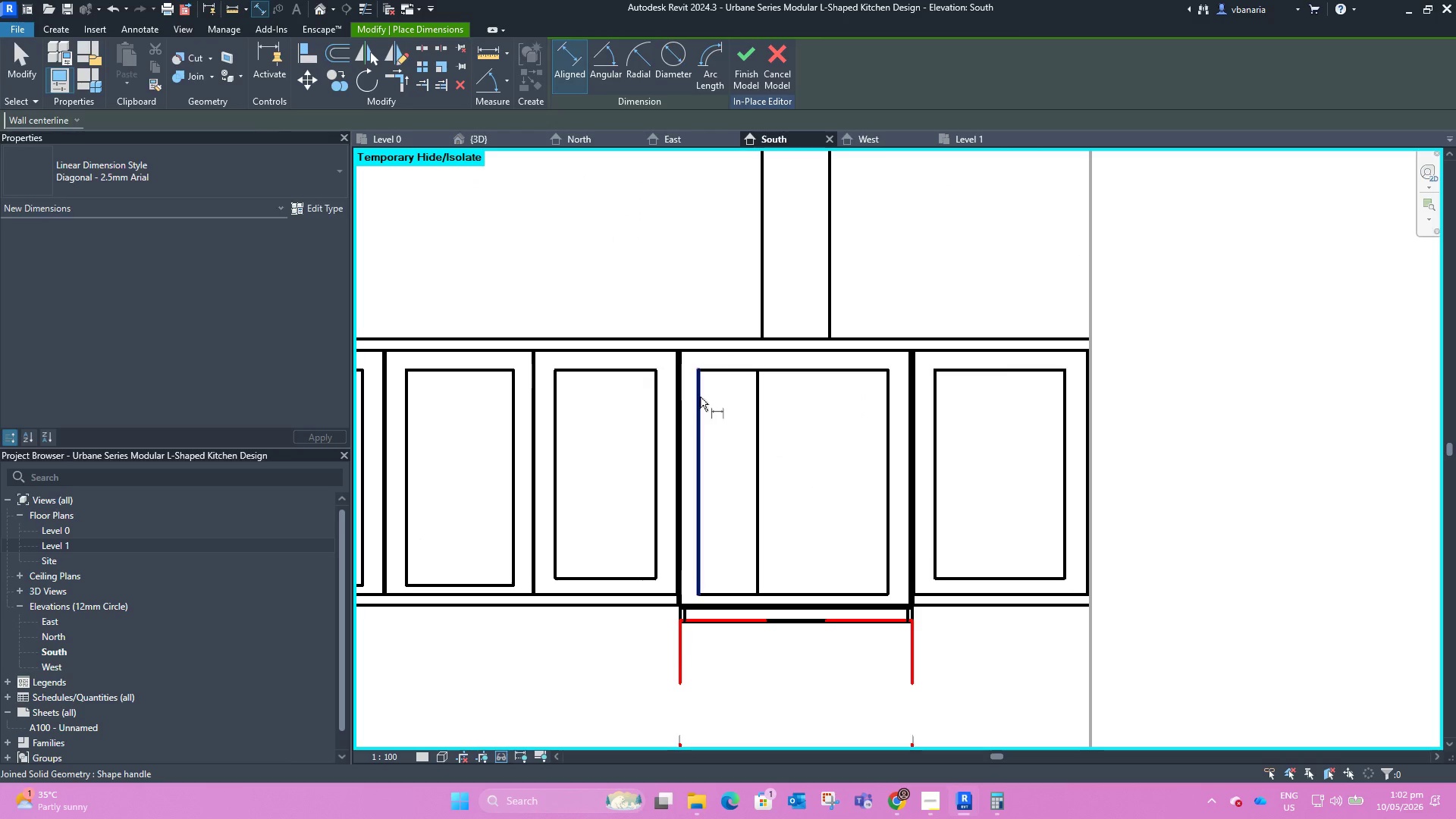 
triple_click([700, 397])
 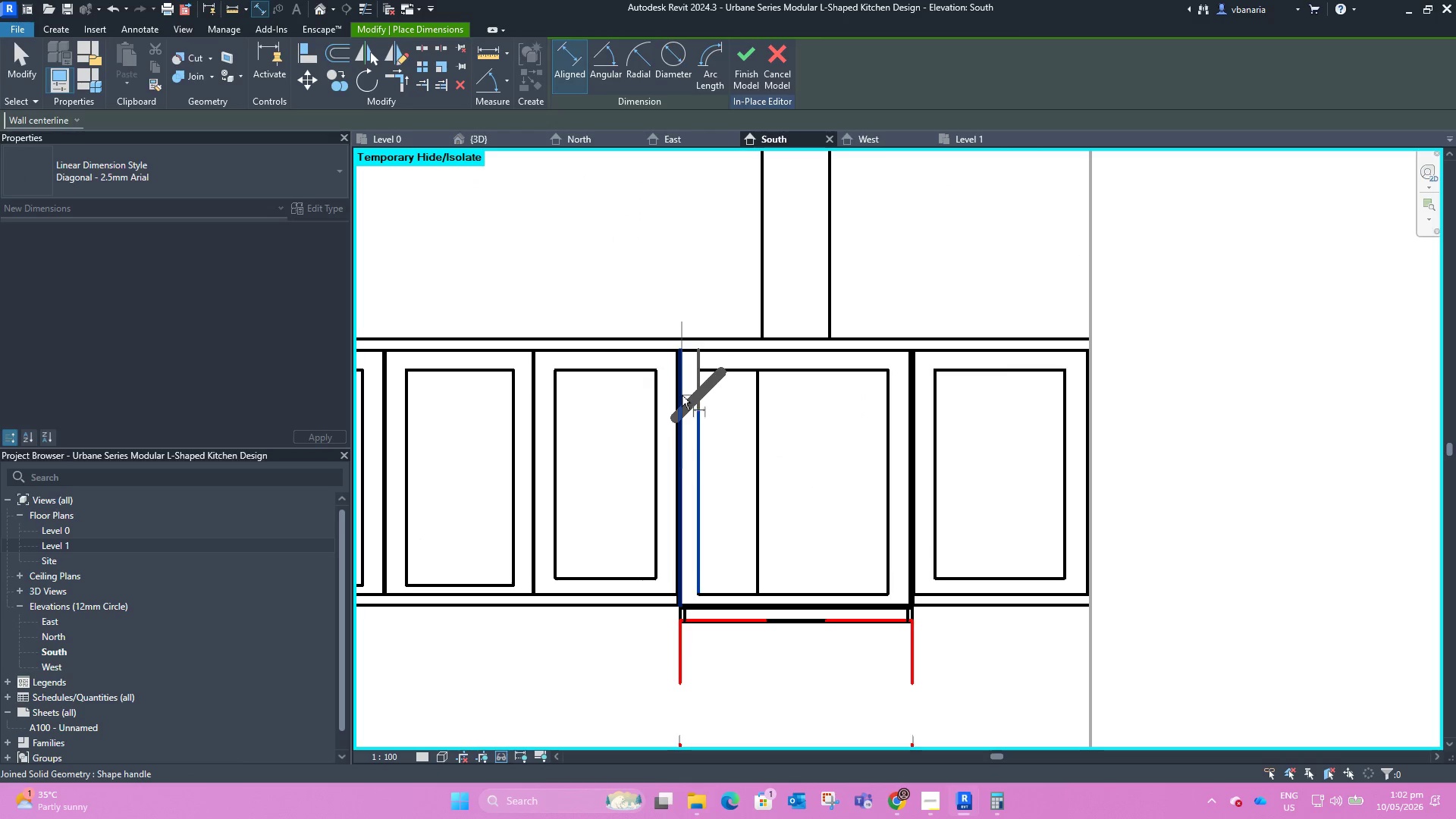 
left_click_drag(start_coordinate=[682, 395], to_coordinate=[682, 389])
 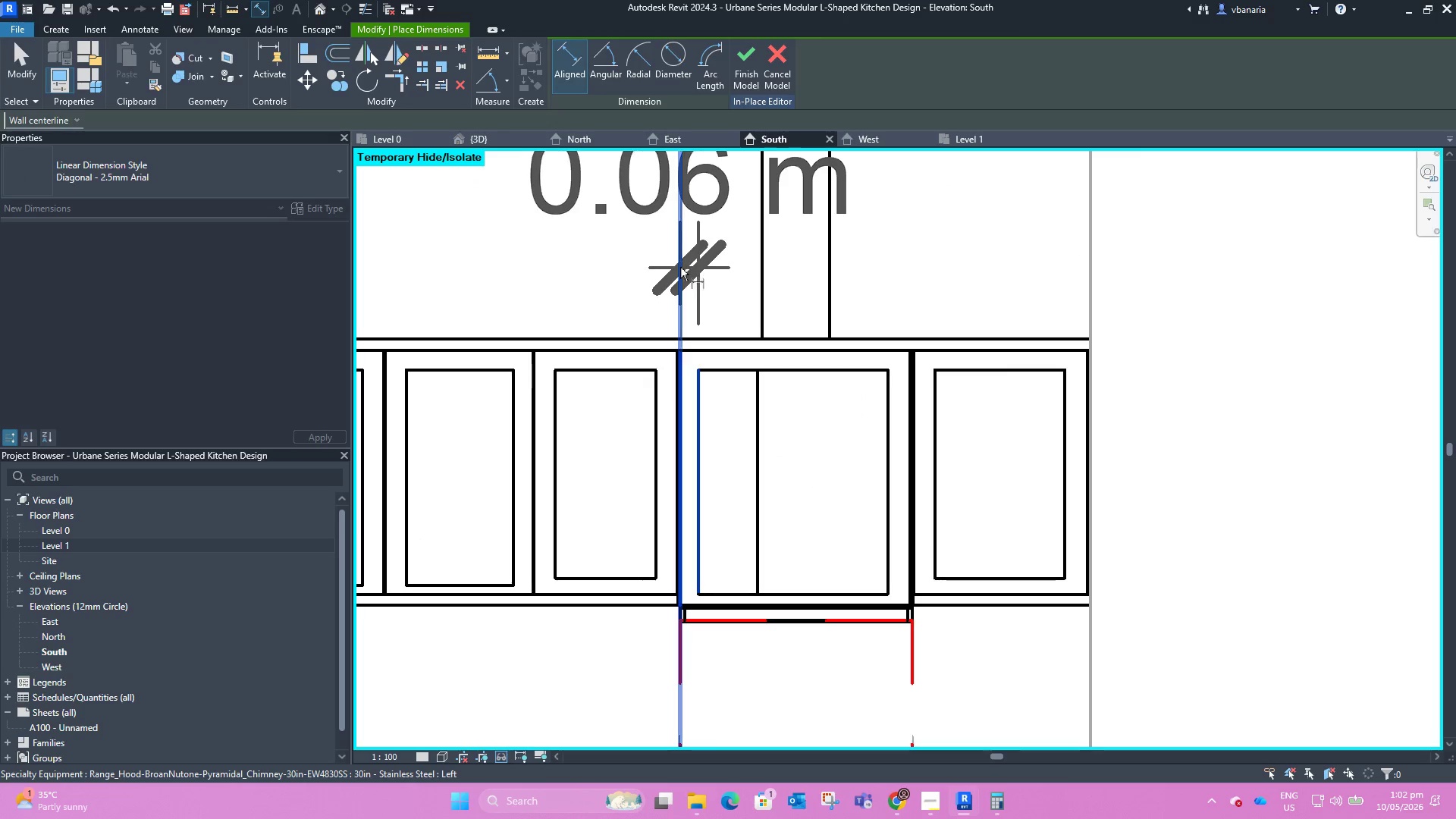 
double_click([680, 267])
 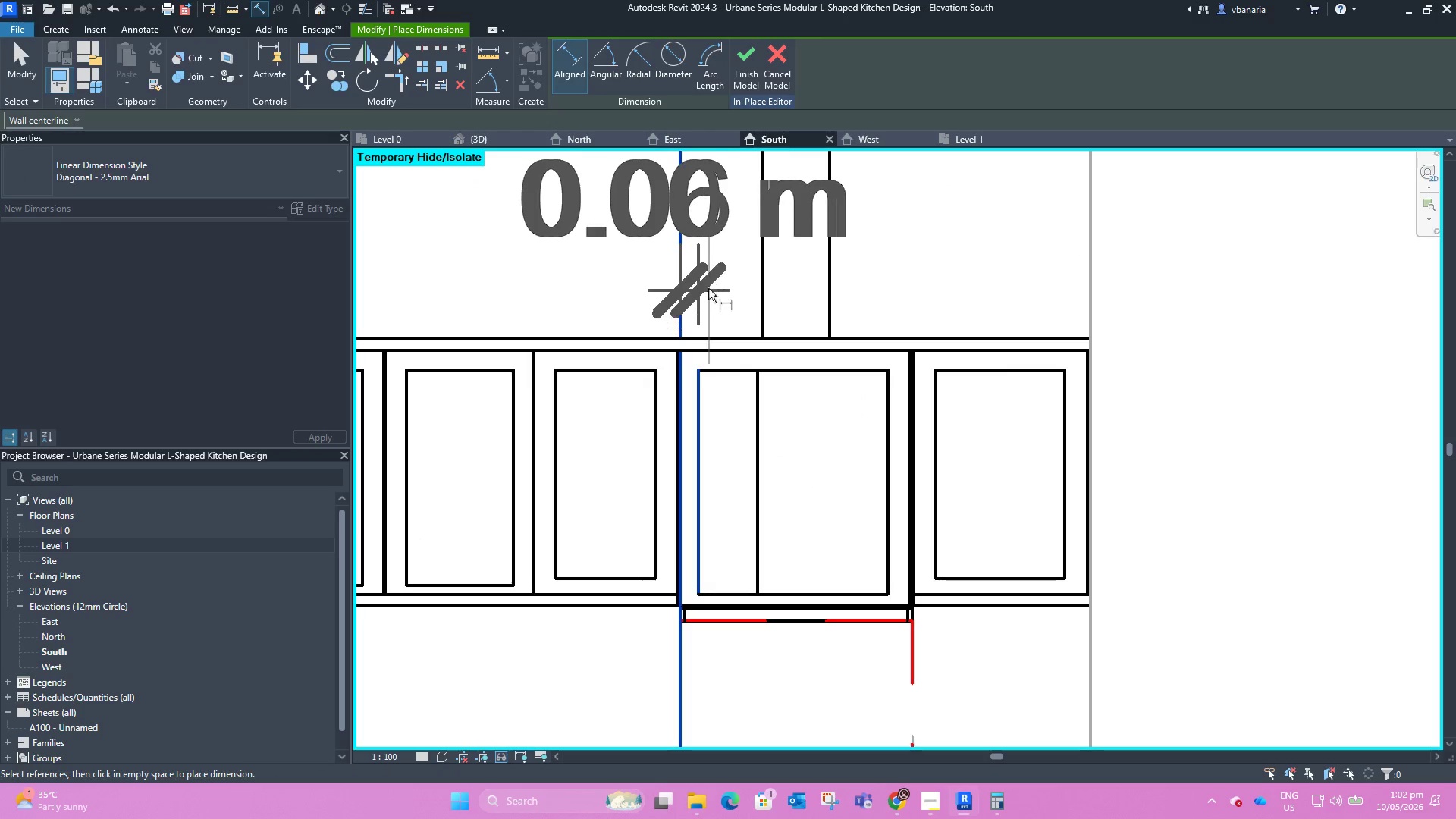 
left_click([706, 281])
 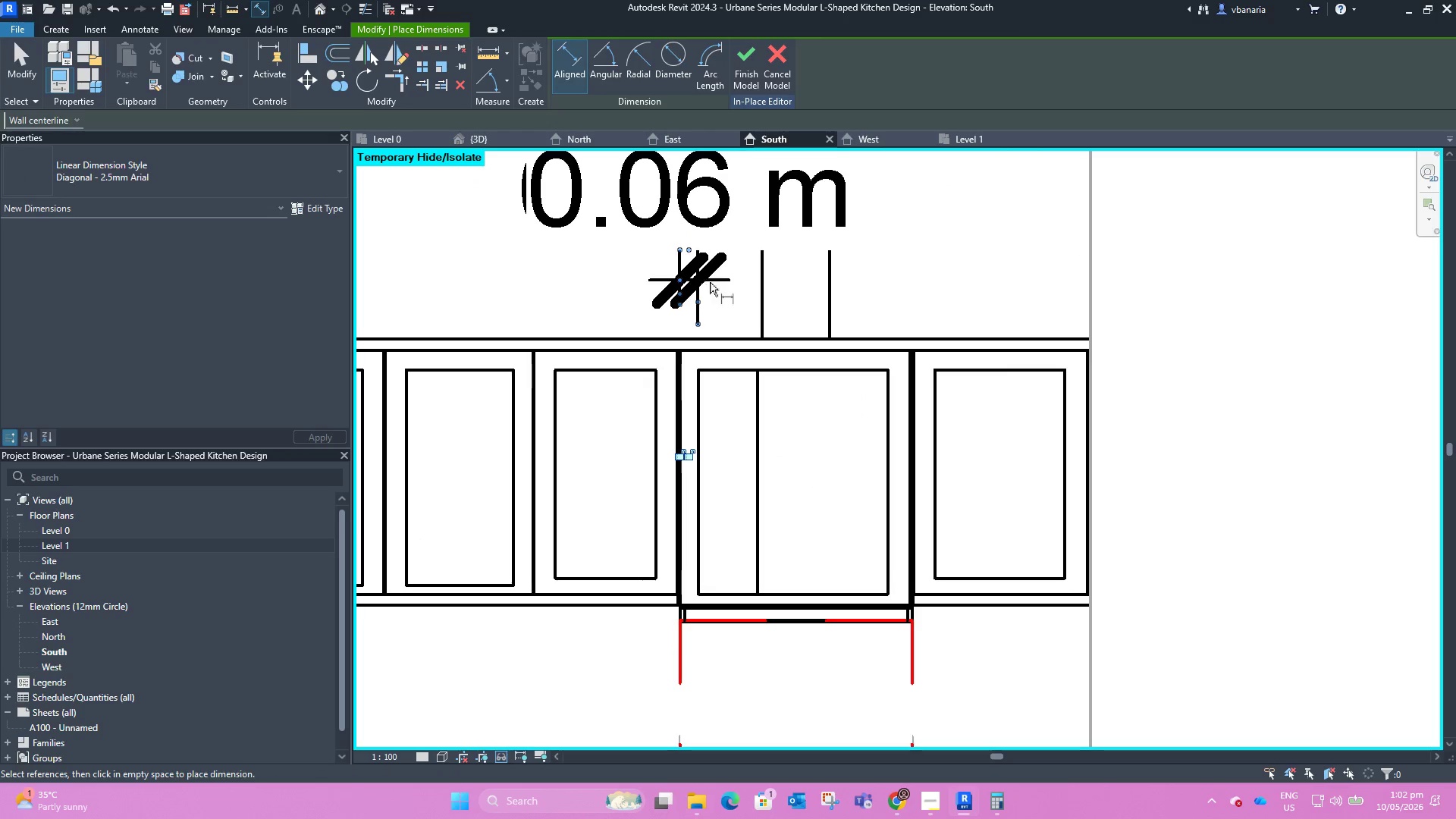 
key(Escape)
 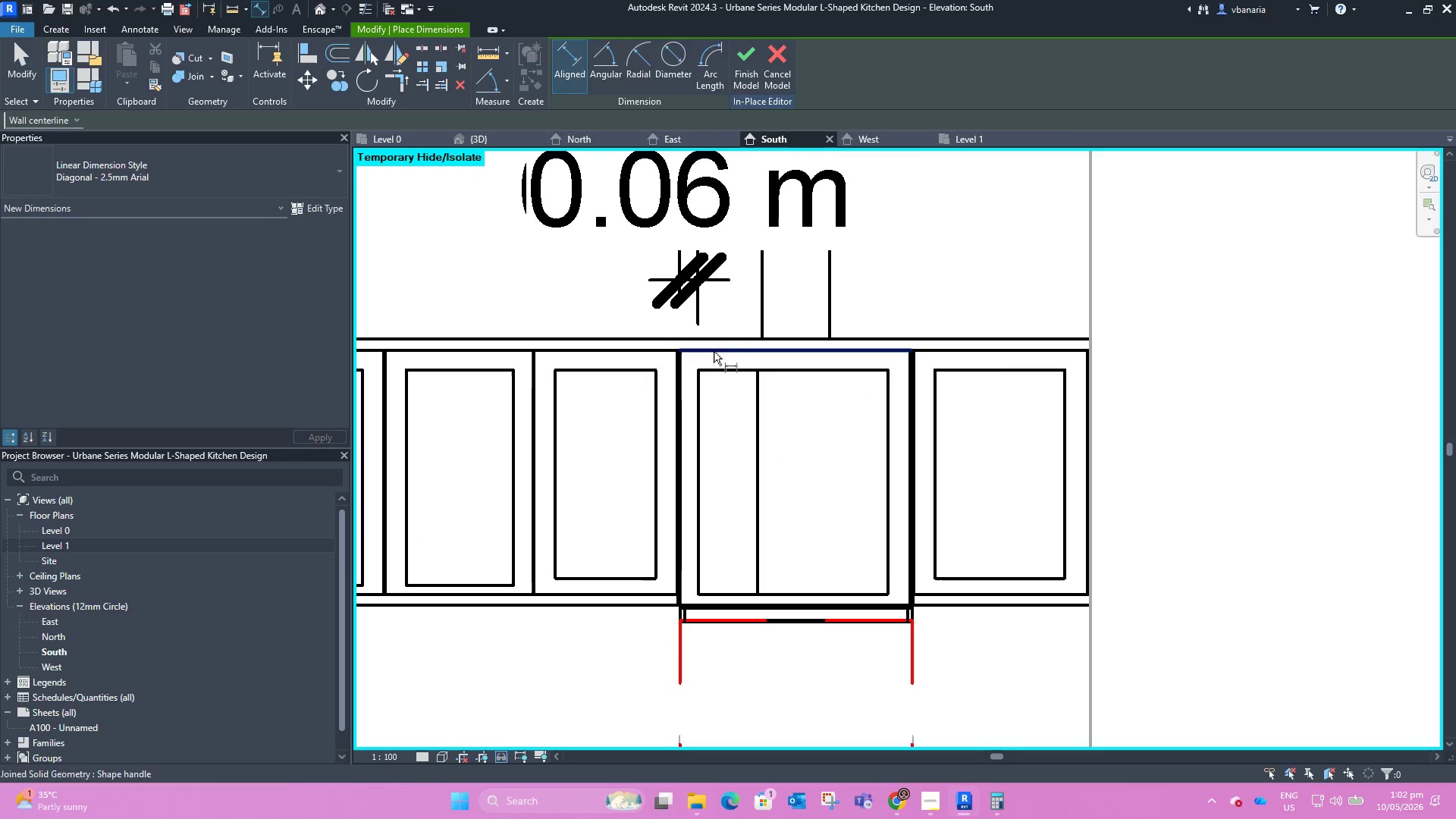 
key(Escape)
 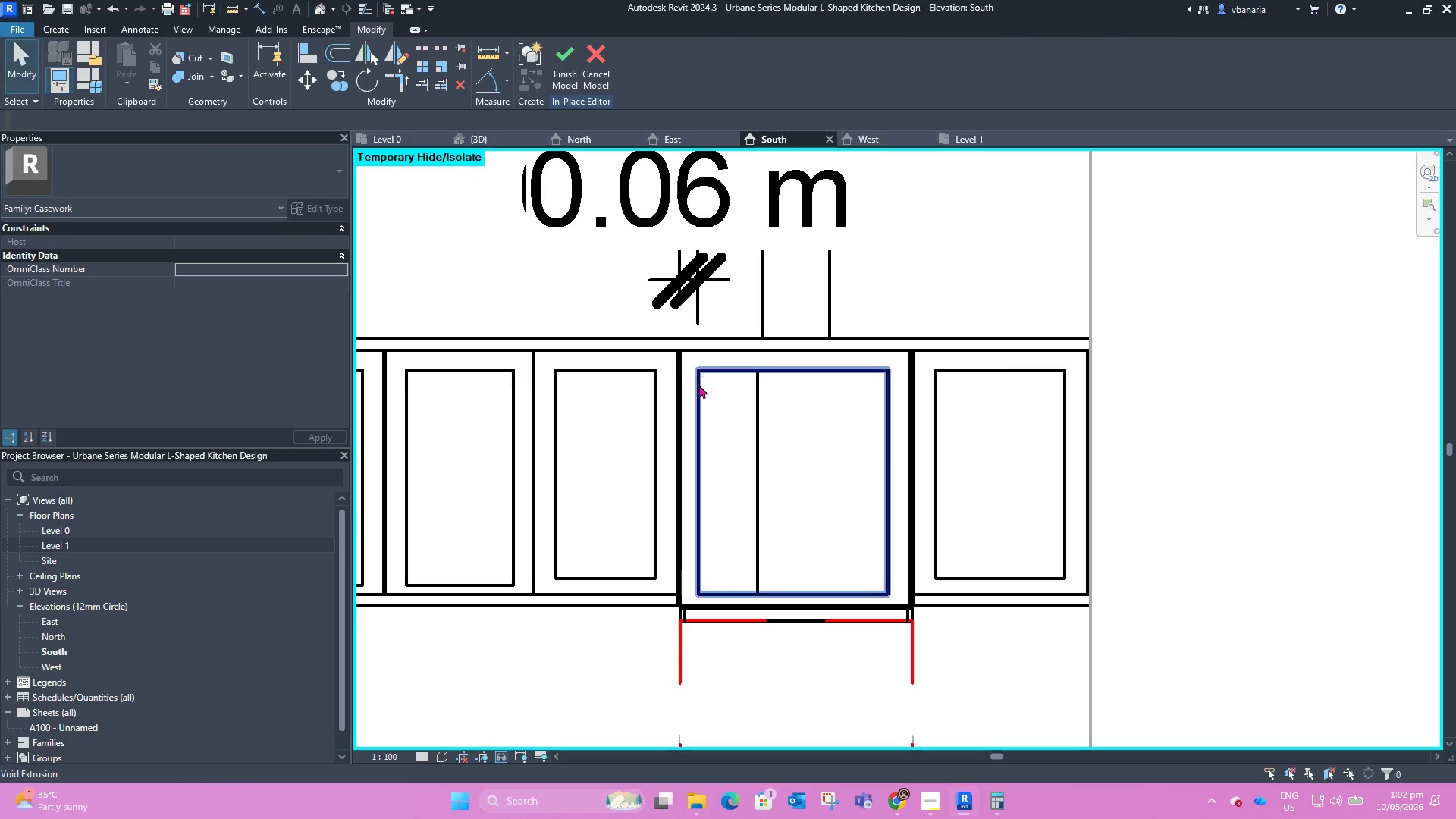 
left_click([700, 386])
 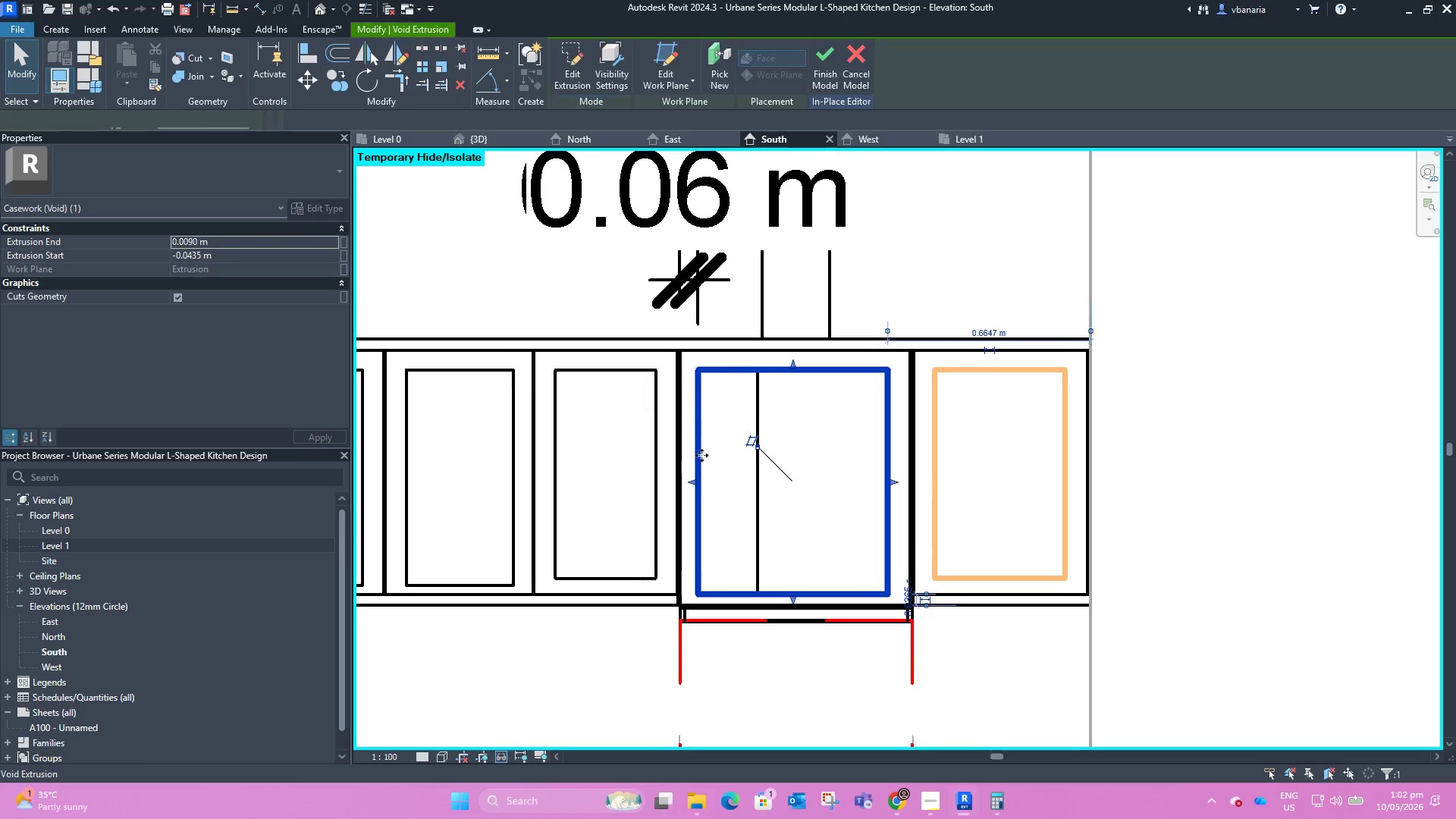 
left_click_drag(start_coordinate=[695, 497], to_coordinate=[700, 496])
 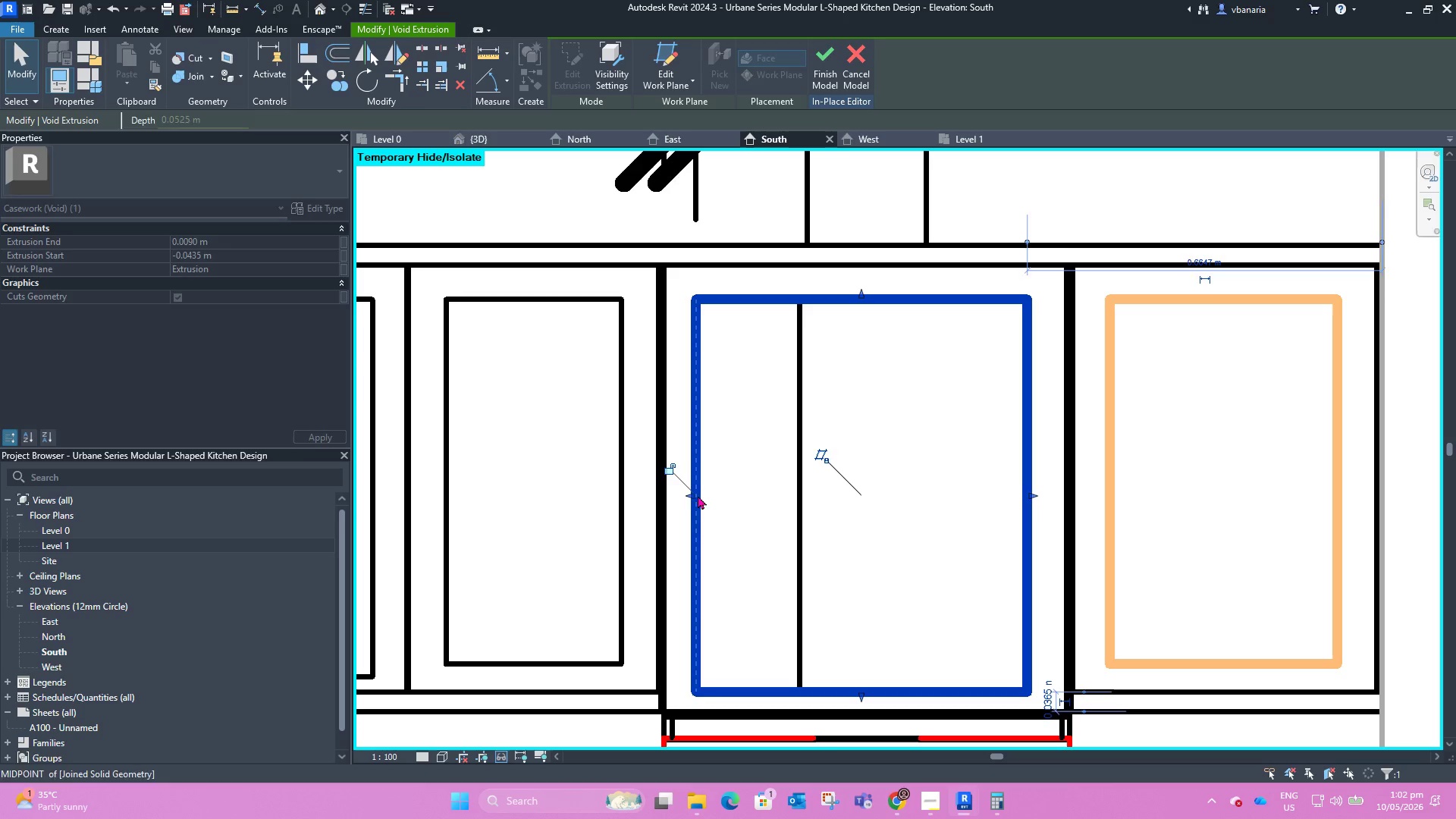 
scroll: coordinate [701, 464], scroll_direction: up, amount: 4.0
 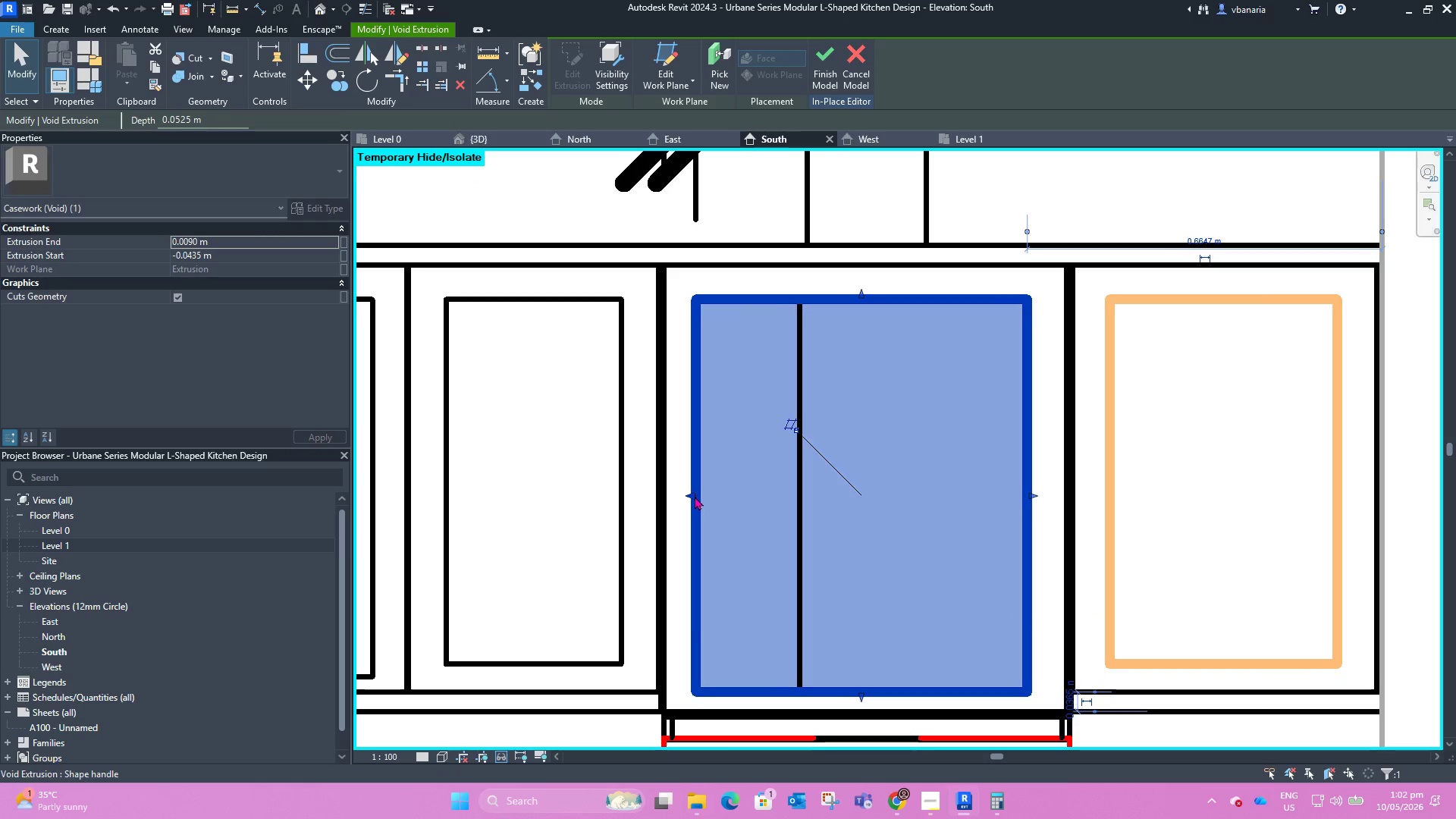 
left_click_drag(start_coordinate=[701, 494], to_coordinate=[714, 494])
 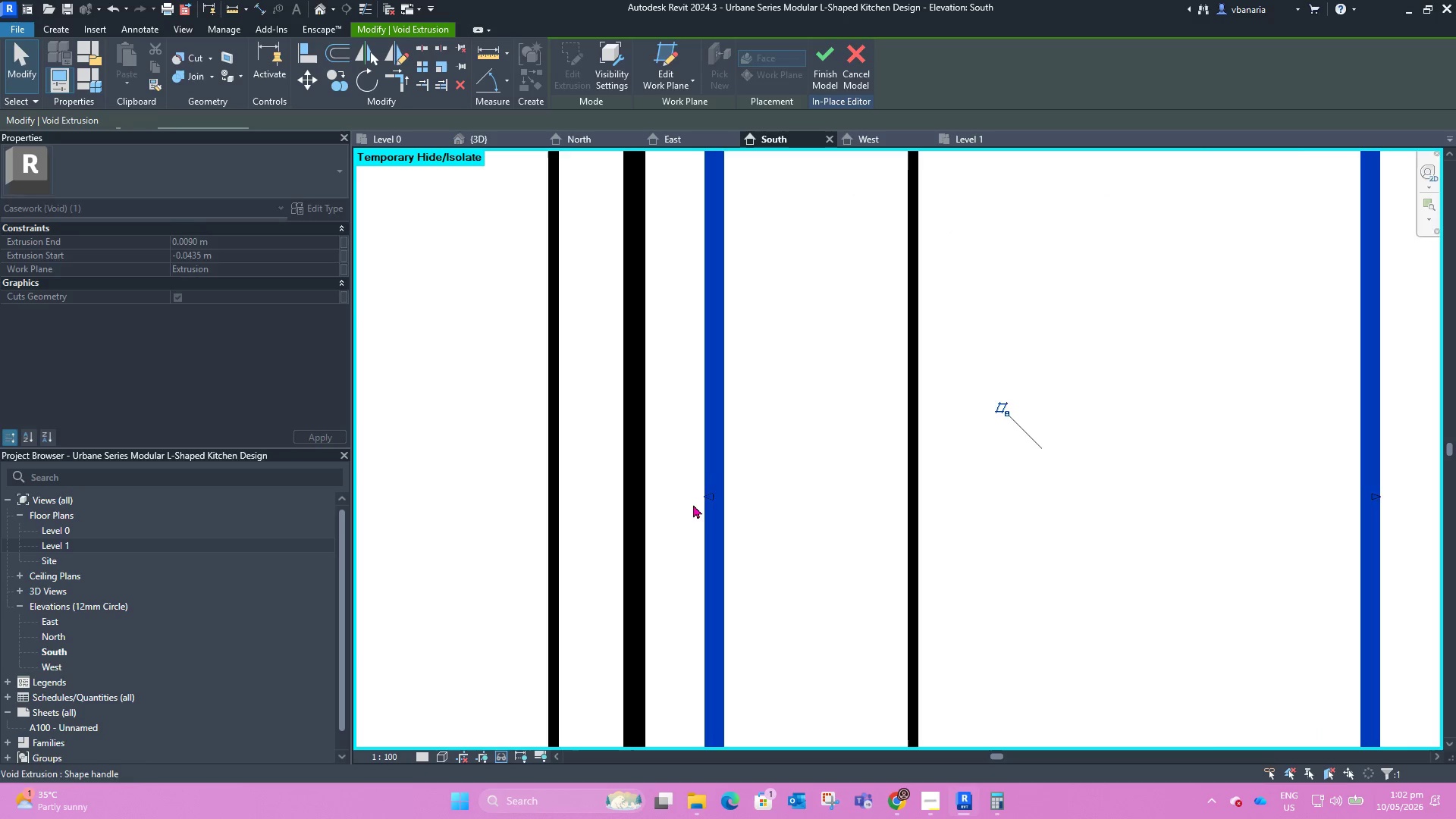 
scroll: coordinate [689, 494], scroll_direction: up, amount: 5.0
 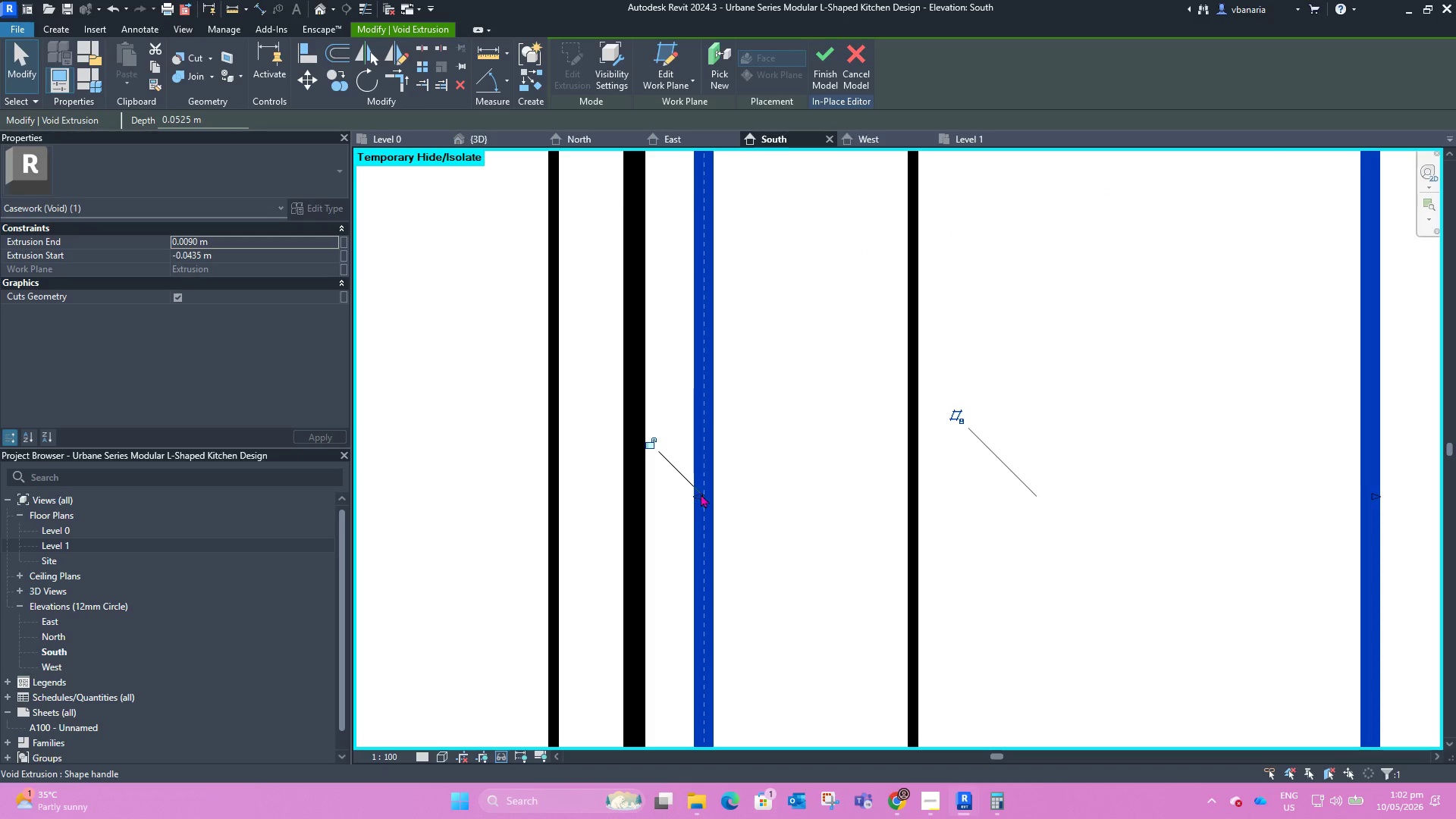 
left_click([721, 484])
 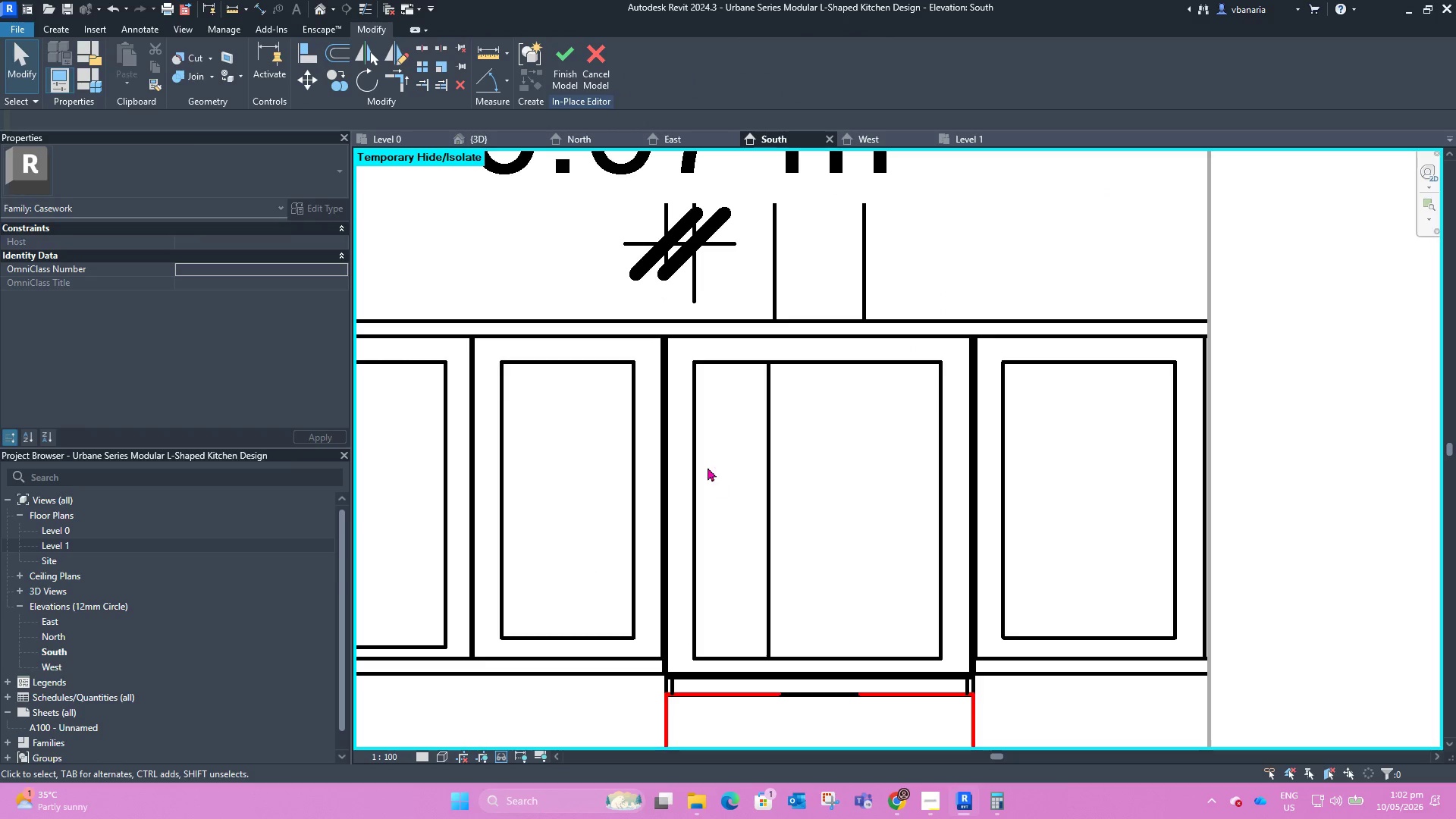 
scroll: coordinate [704, 499], scroll_direction: down, amount: 7.0
 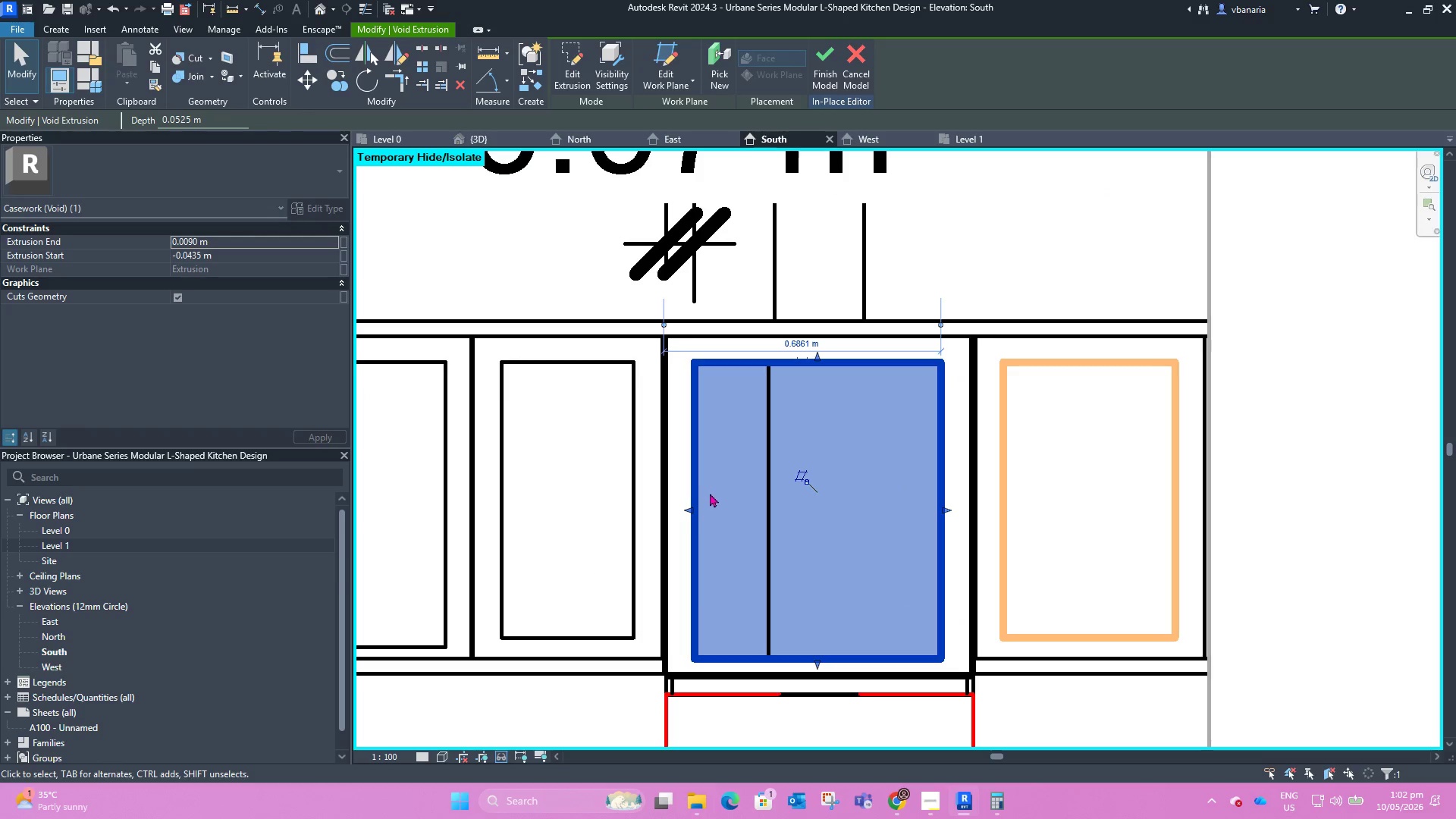 
left_click([695, 369])
 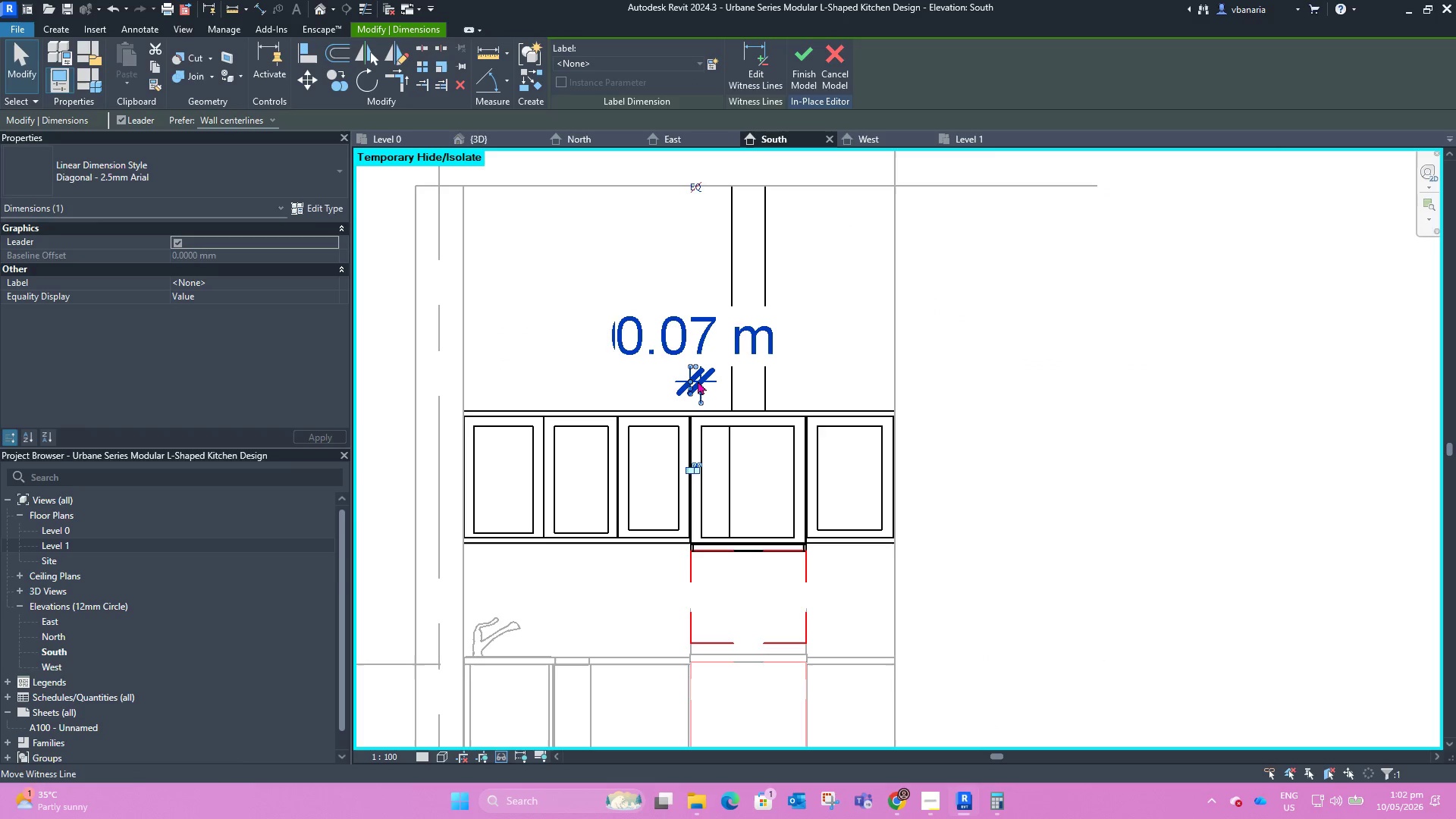 
scroll: coordinate [704, 464], scroll_direction: down, amount: 7.0
 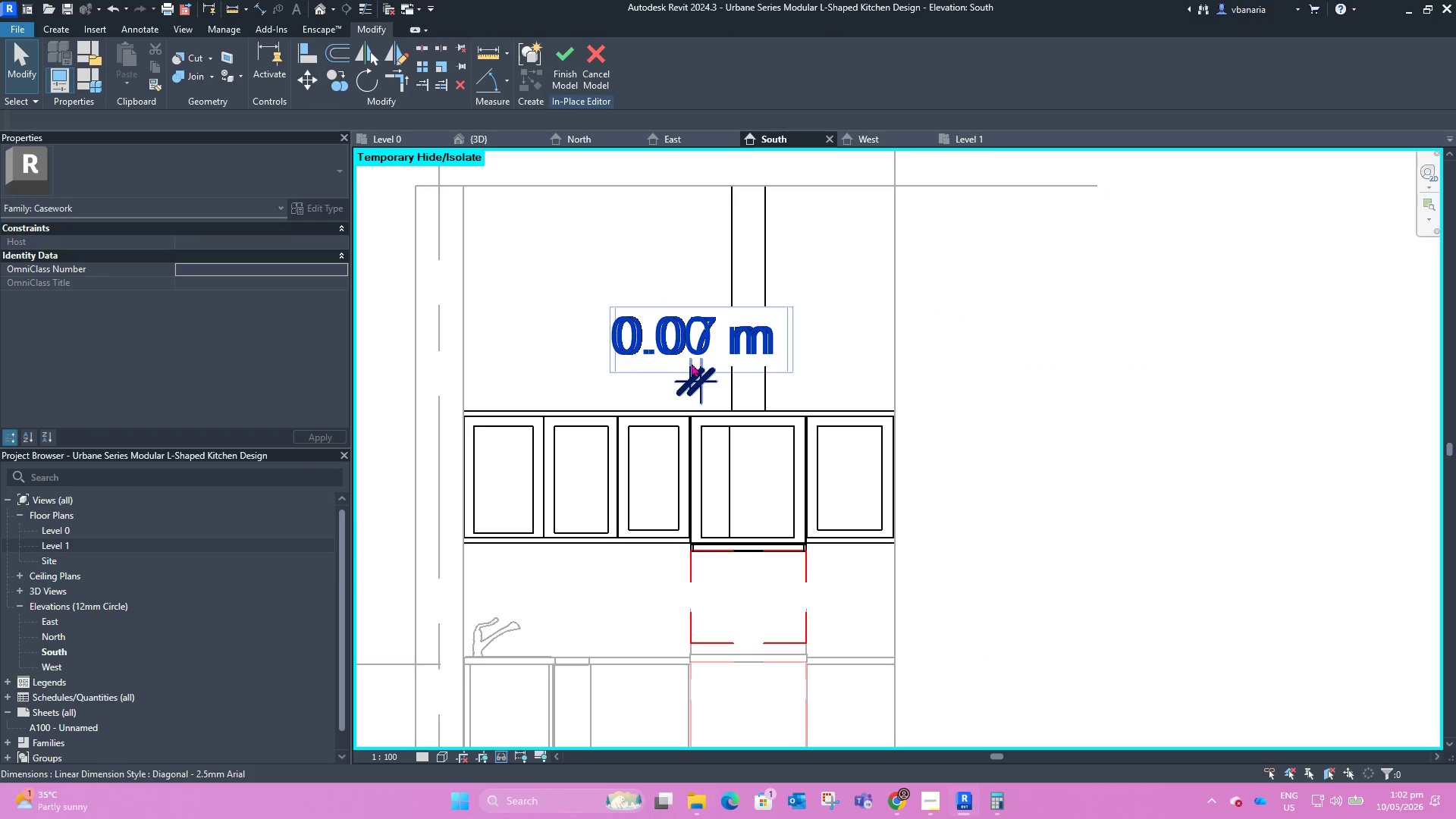 
left_click([698, 381])
 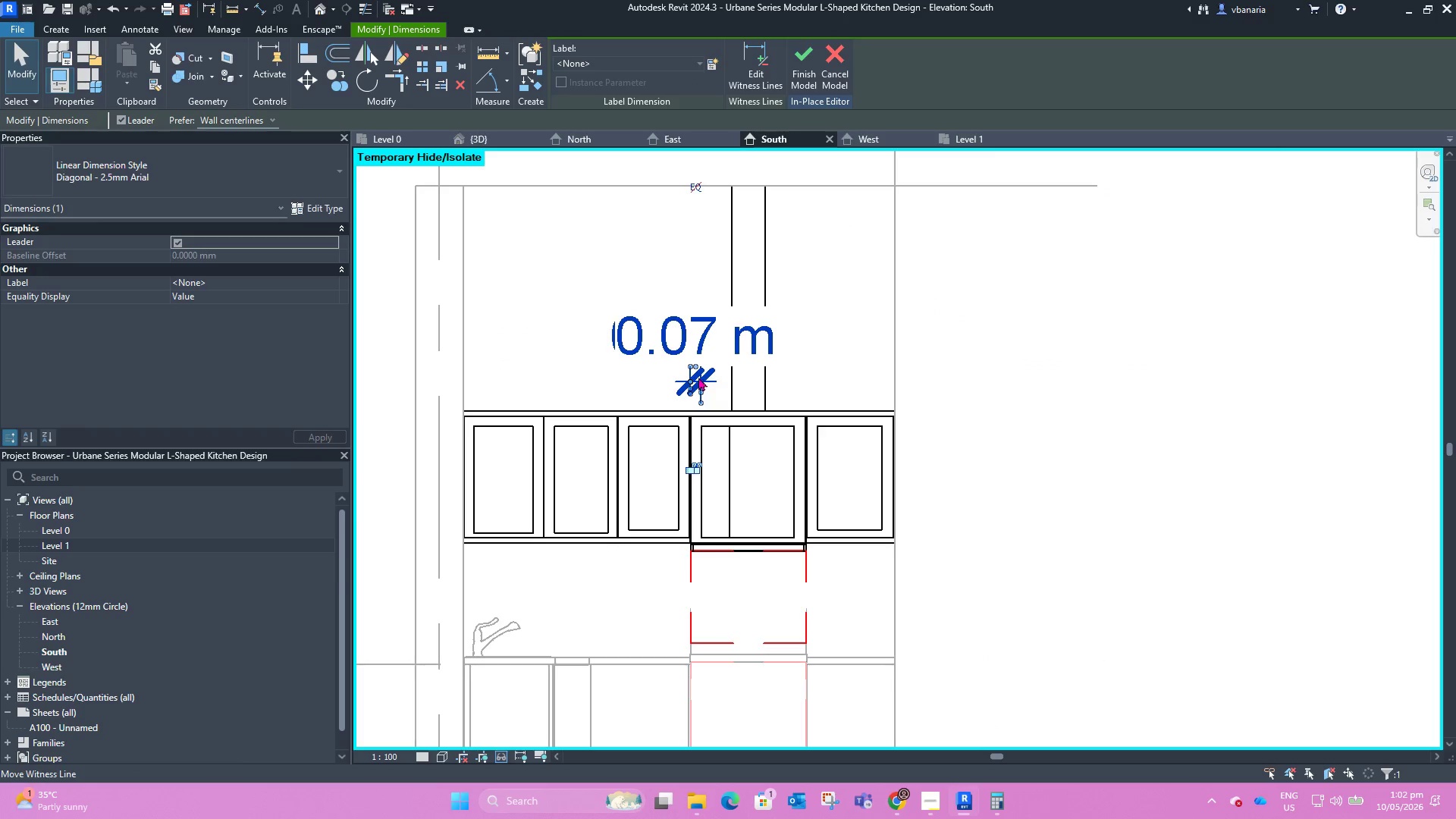 
key(Delete)
 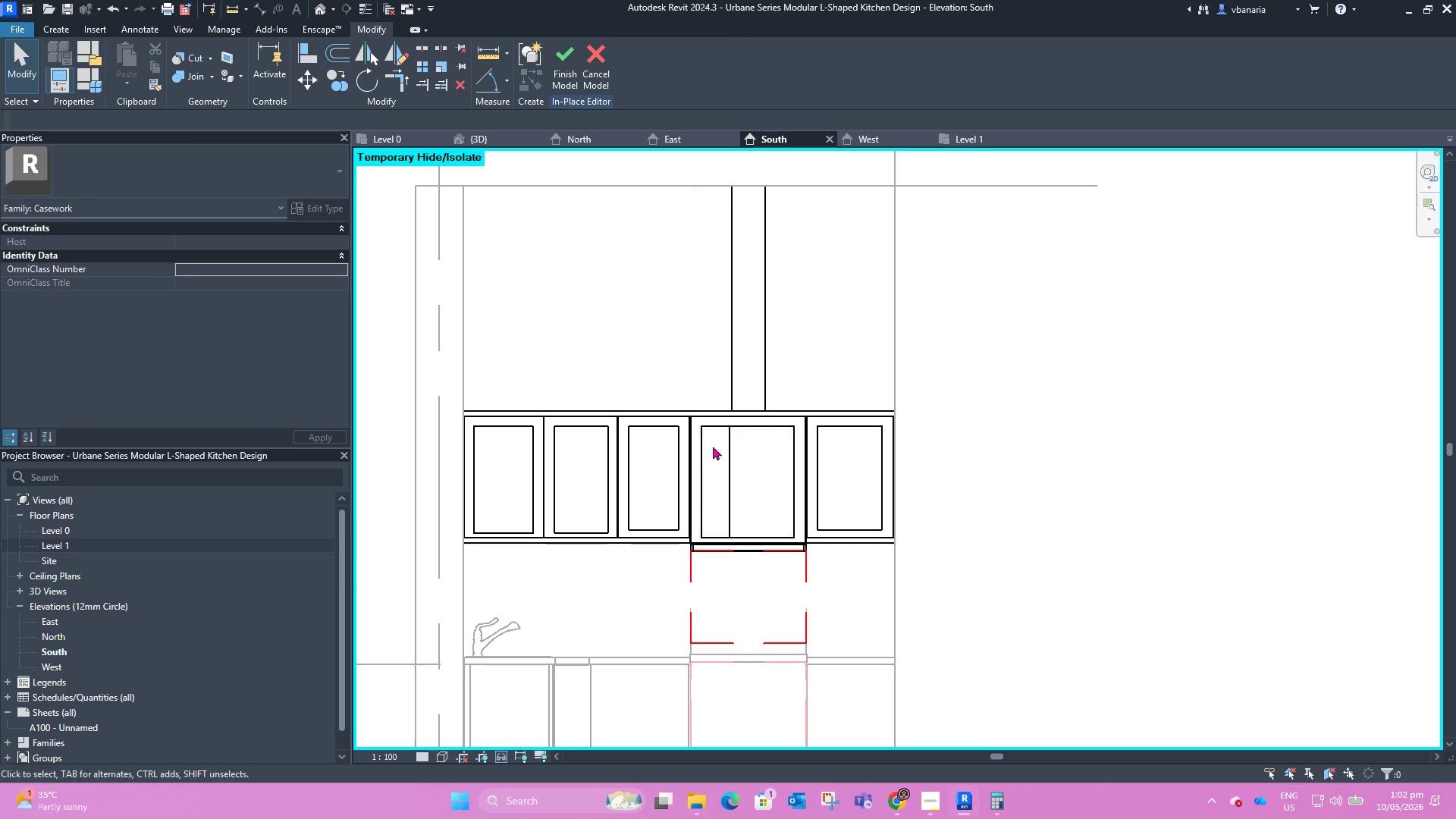 
left_click([703, 454])
 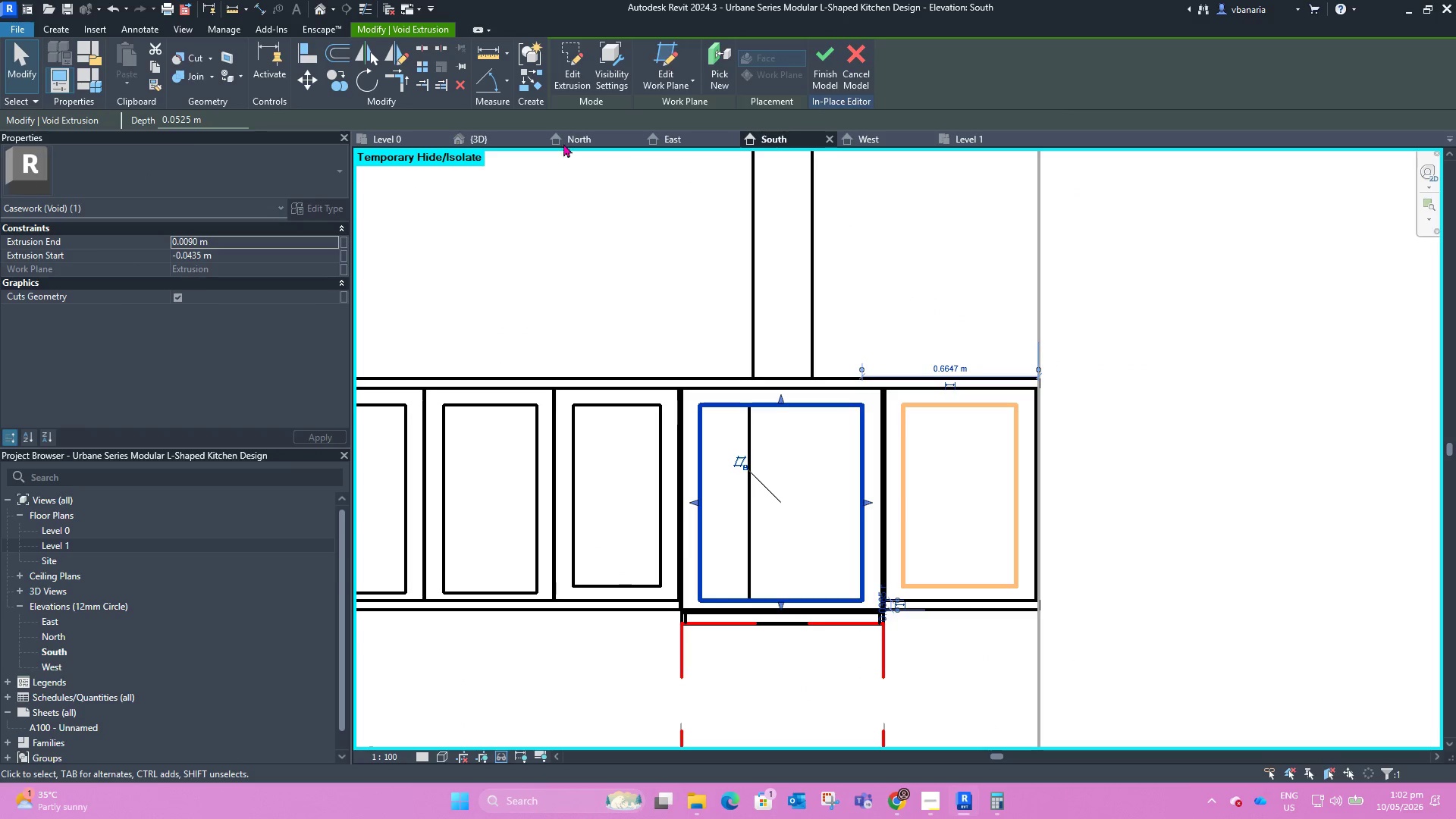 
scroll: coordinate [703, 454], scroll_direction: up, amount: 4.0
 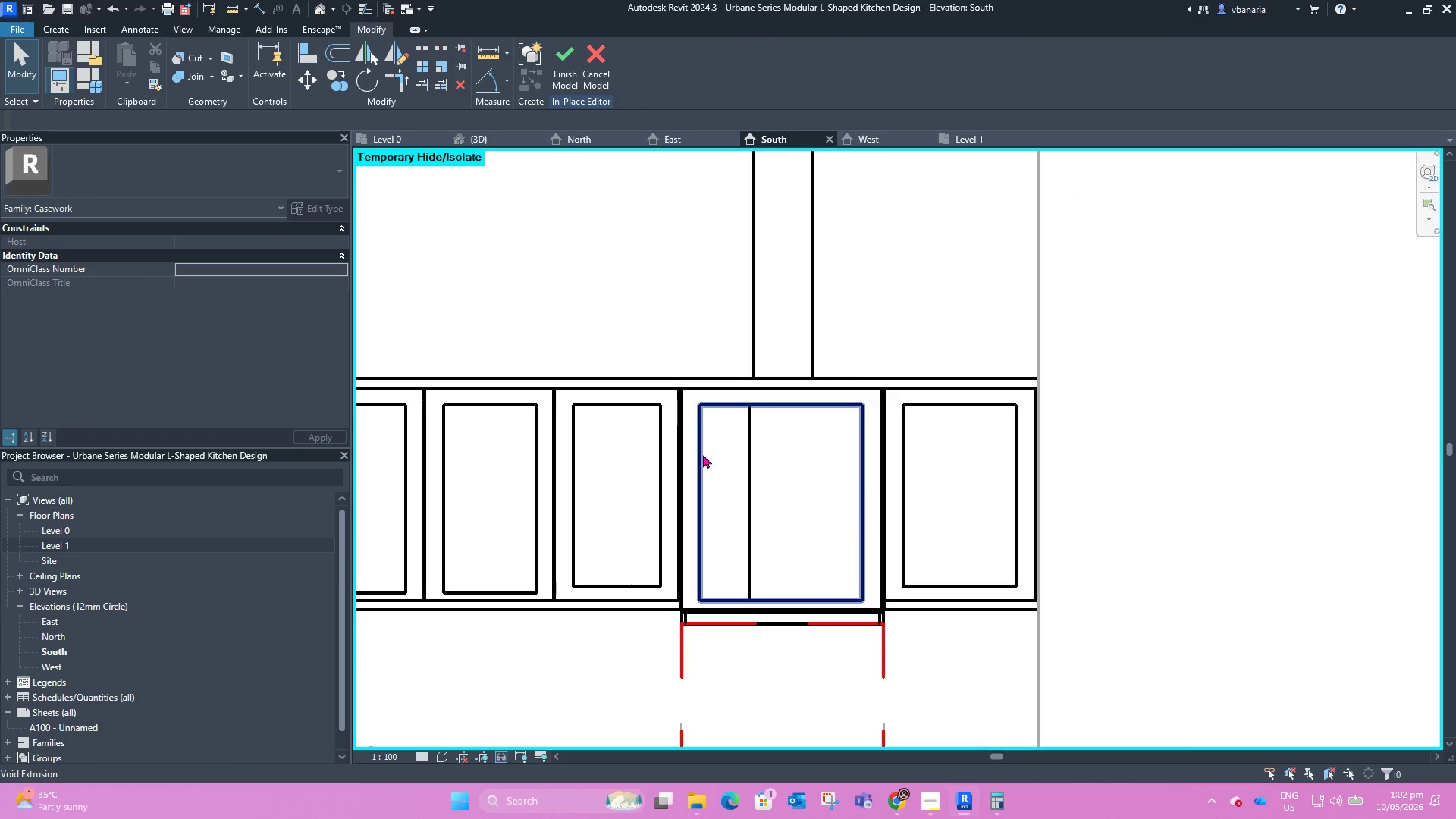 
left_click([505, 140])
 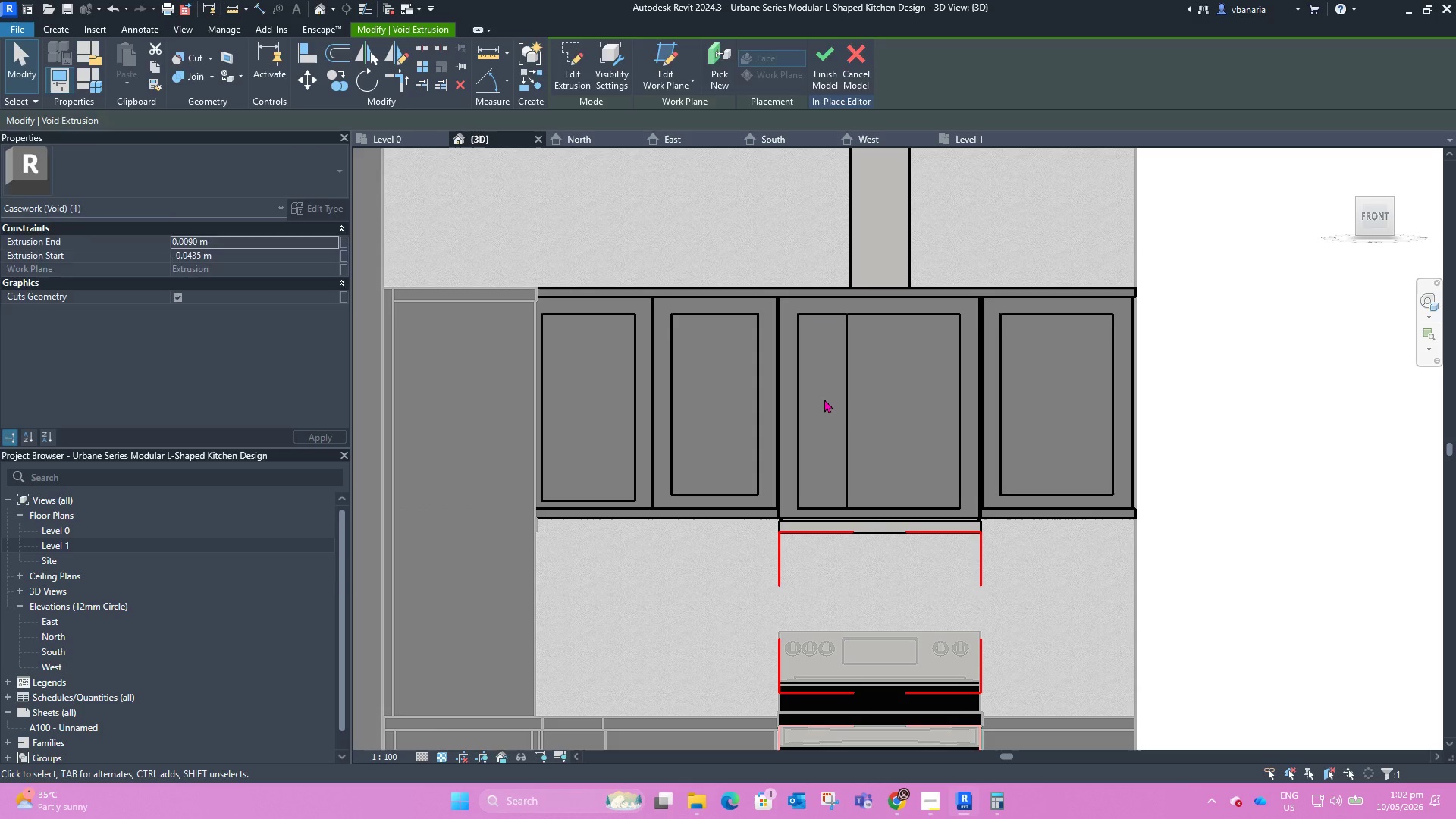 
scroll: coordinate [872, 394], scroll_direction: down, amount: 3.0
 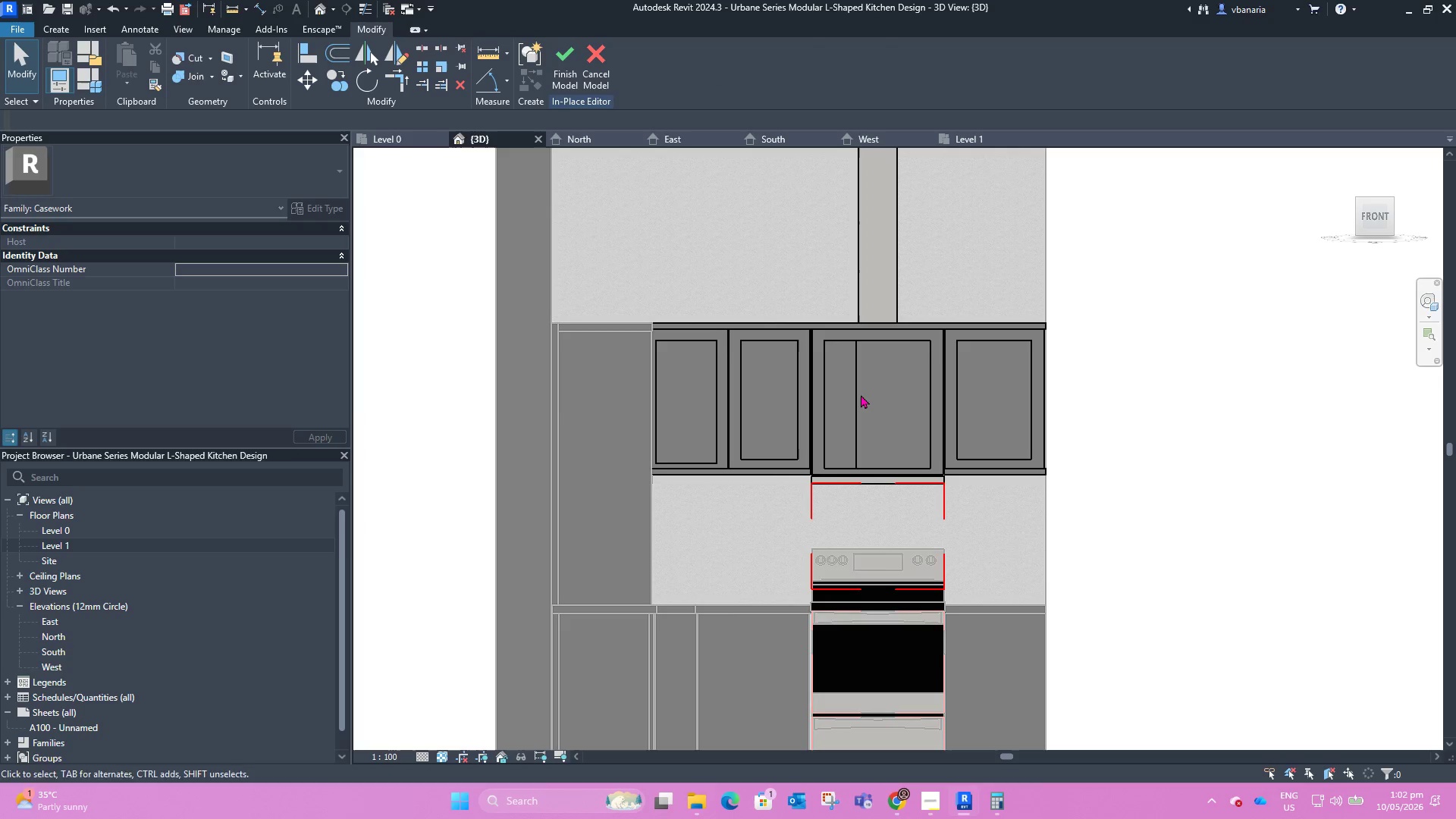 
left_click([858, 391])
 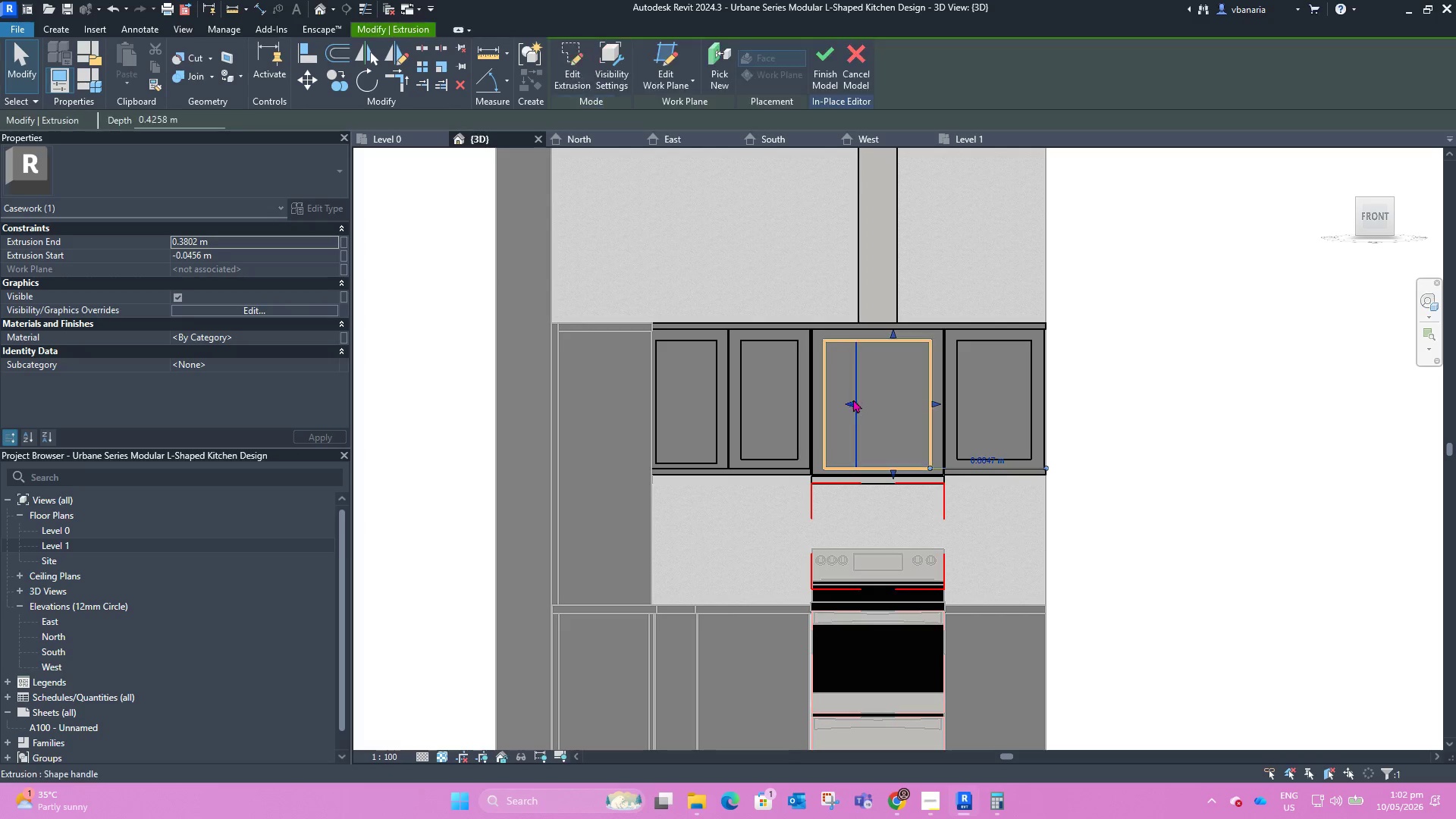 
left_click_drag(start_coordinate=[854, 404], to_coordinate=[803, 406])
 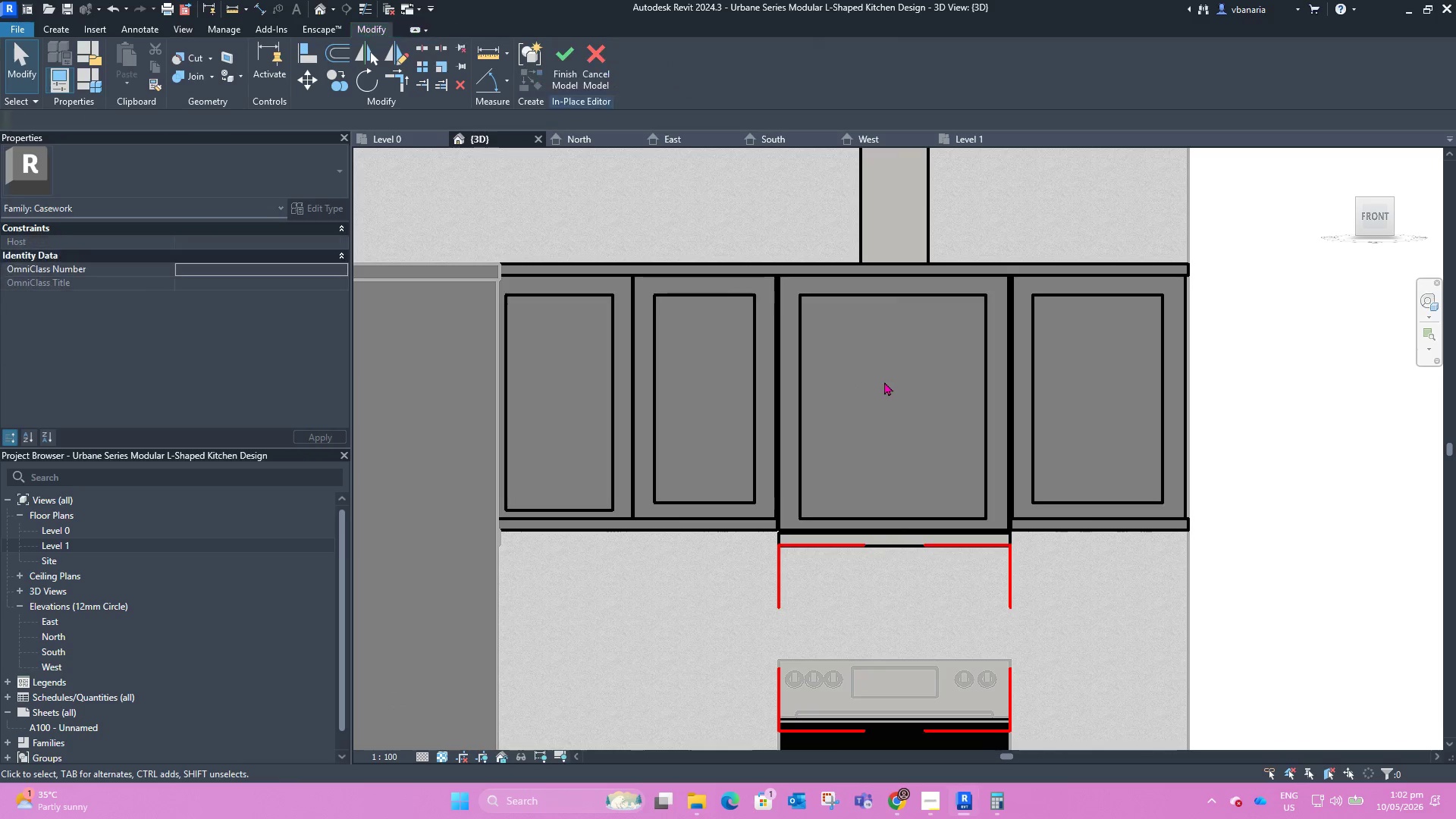 
scroll: coordinate [856, 401], scroll_direction: up, amount: 4.0
 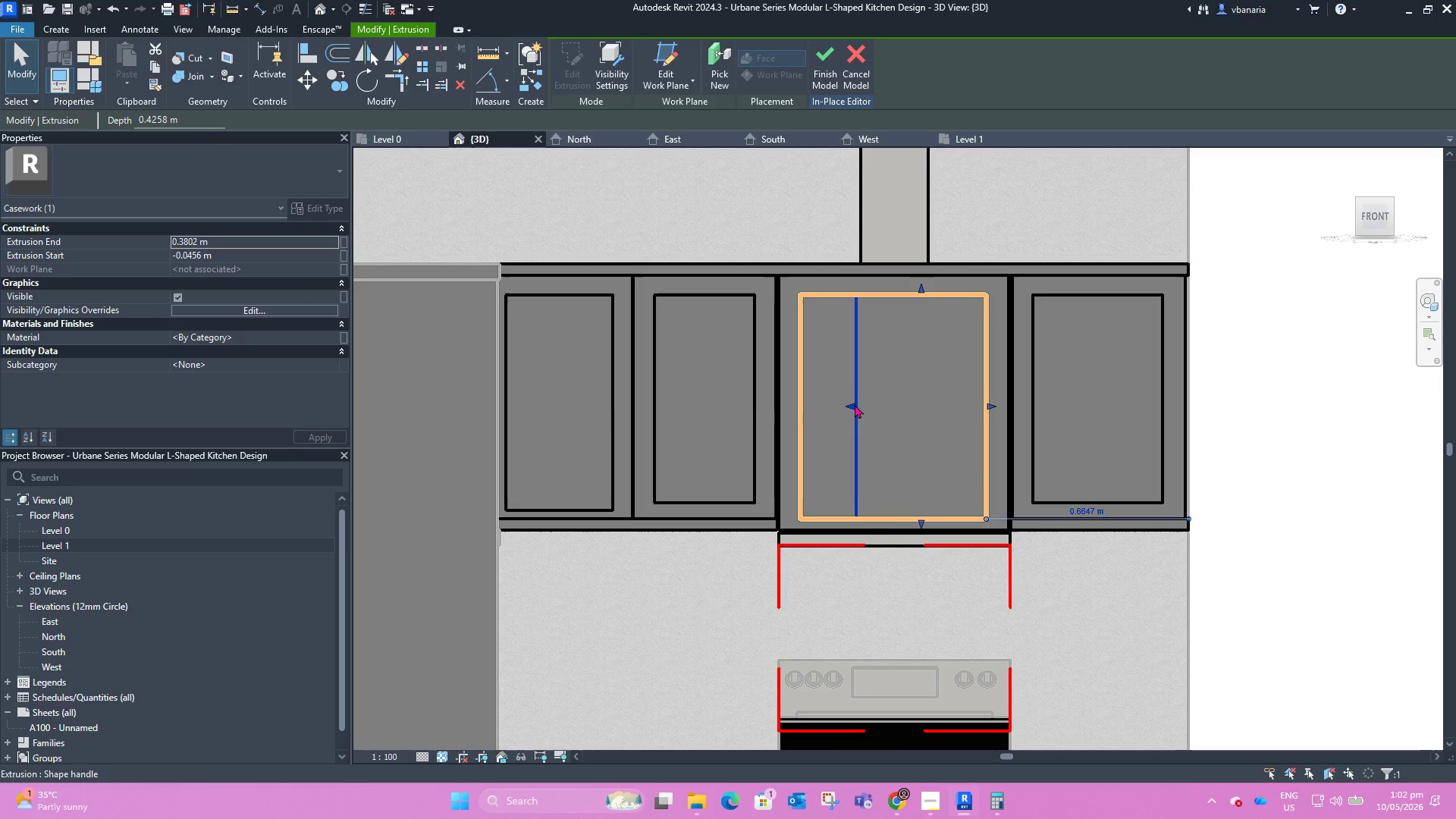 
hold_key(key=ShiftLeft, duration=6.45)
 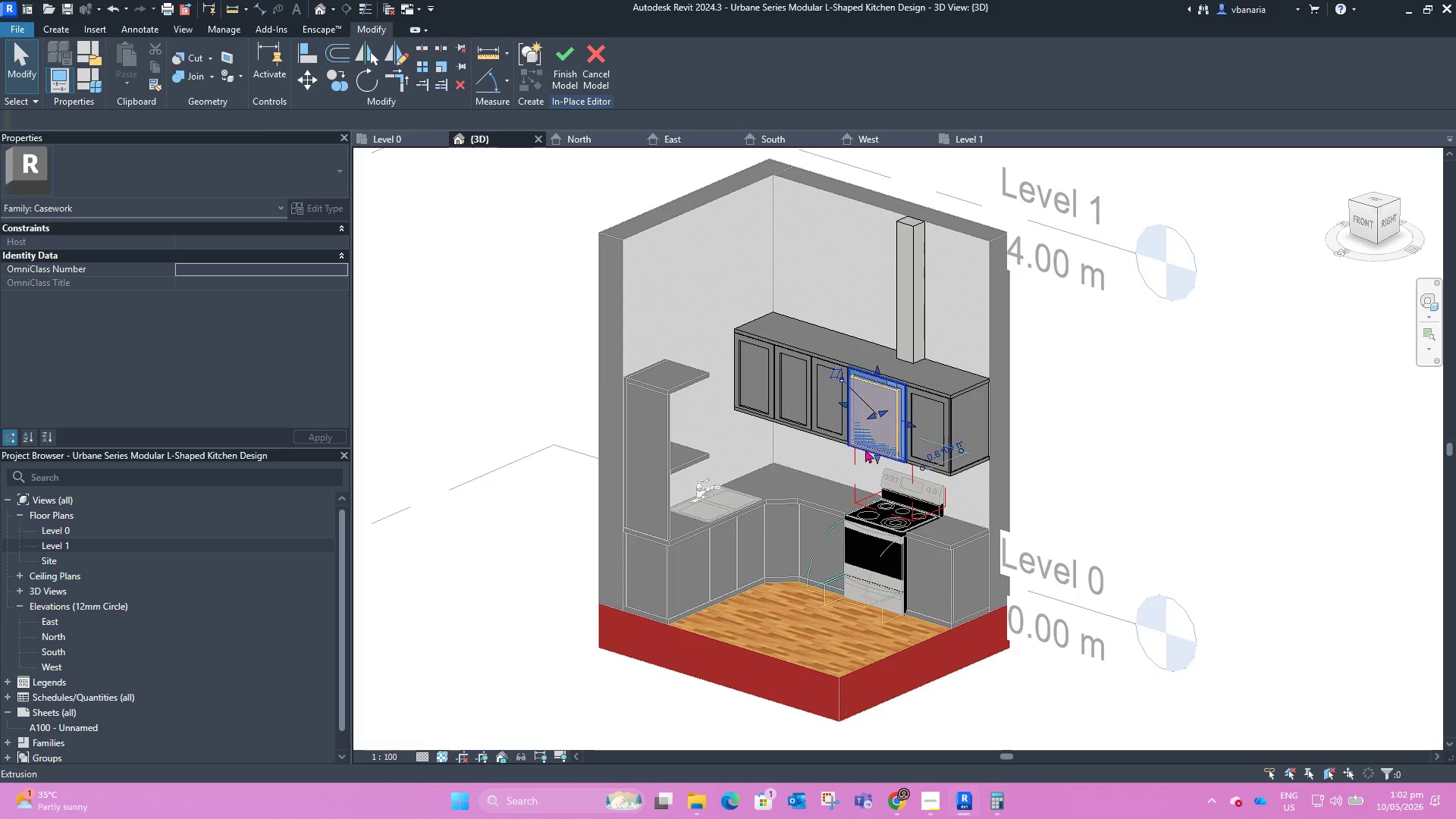 
scroll: coordinate [1072, 413], scroll_direction: down, amount: 8.0
 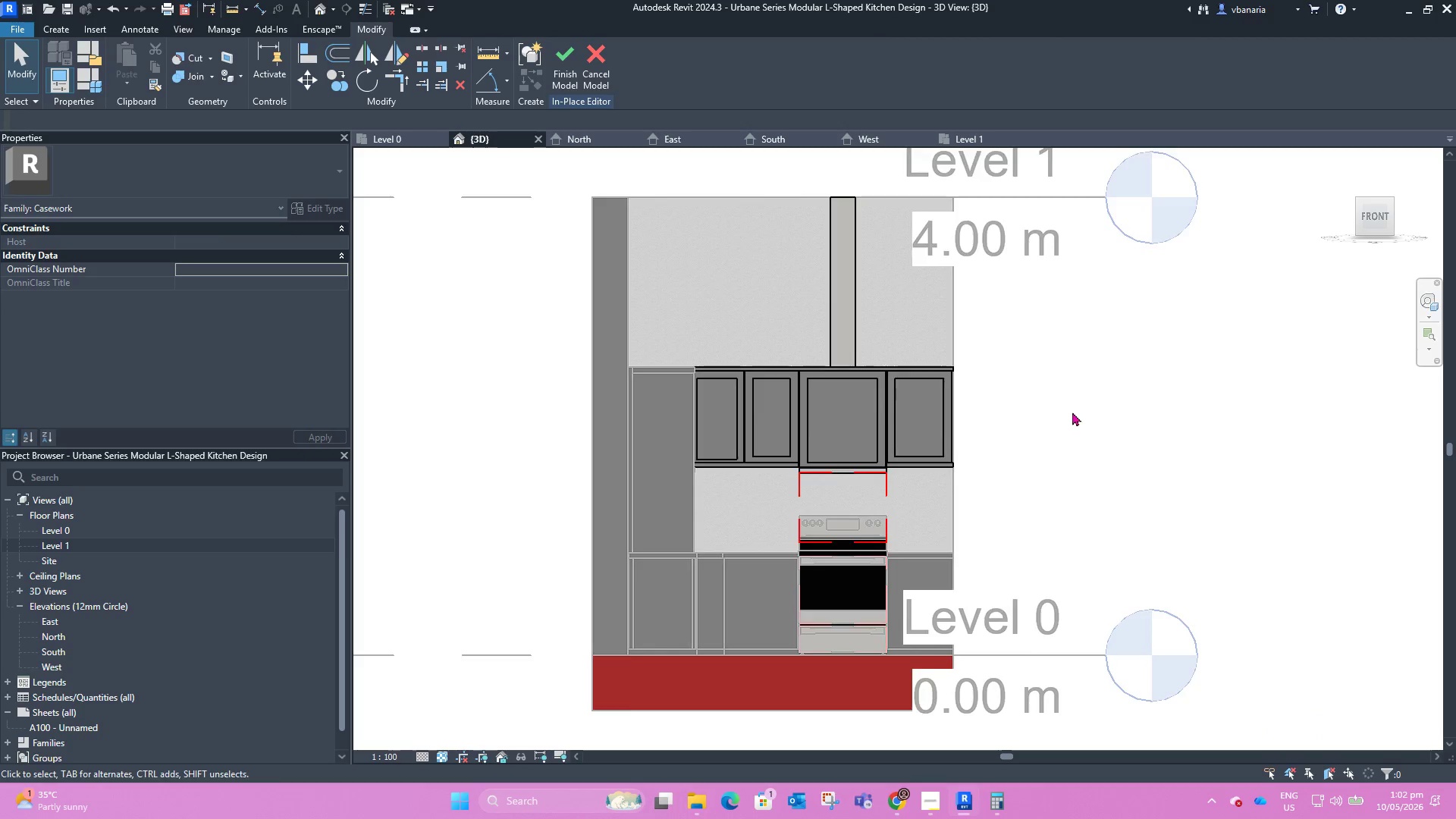 
scroll: coordinate [937, 544], scroll_direction: up, amount: 1.0
 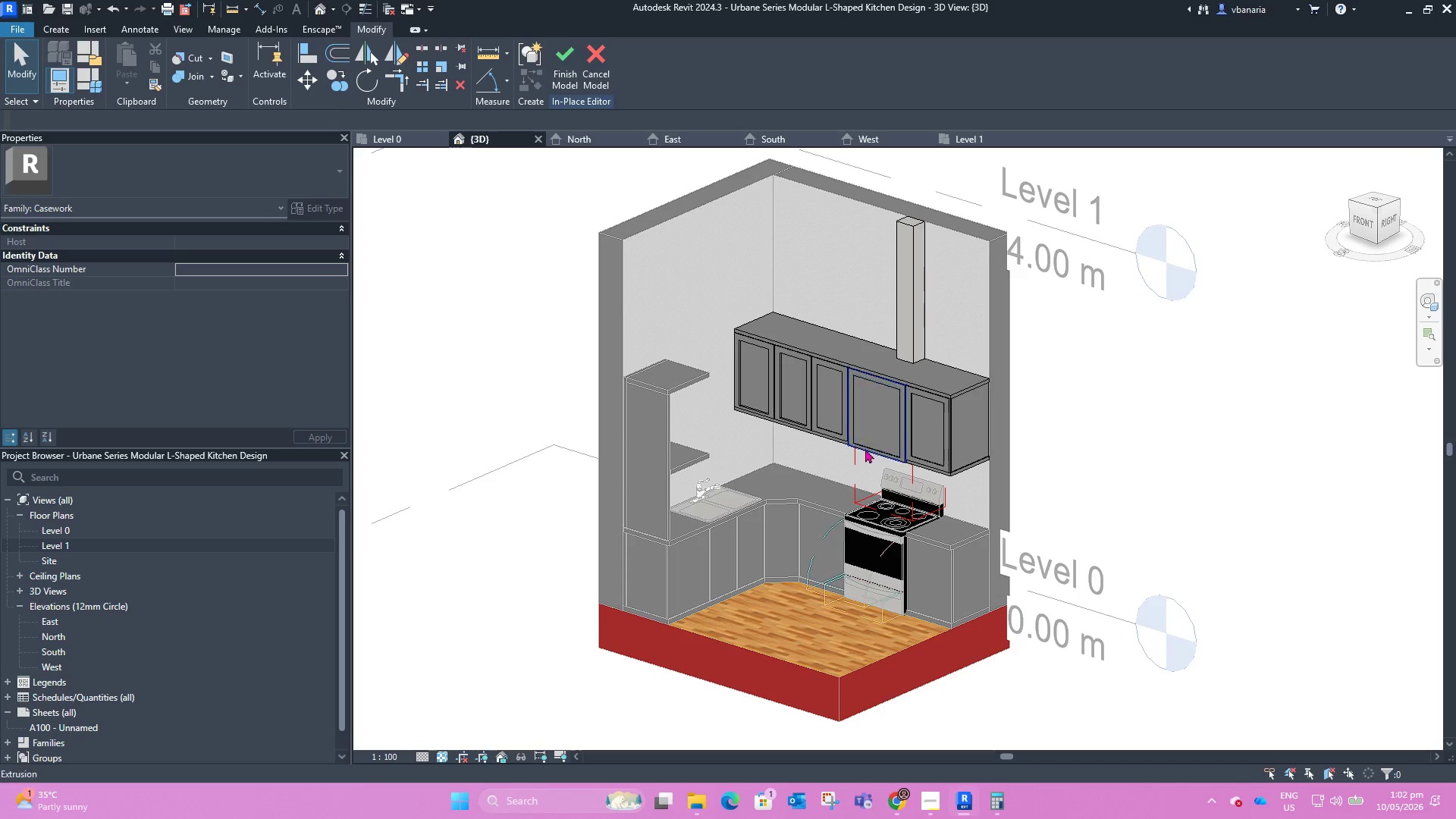 
left_click([865, 449])
 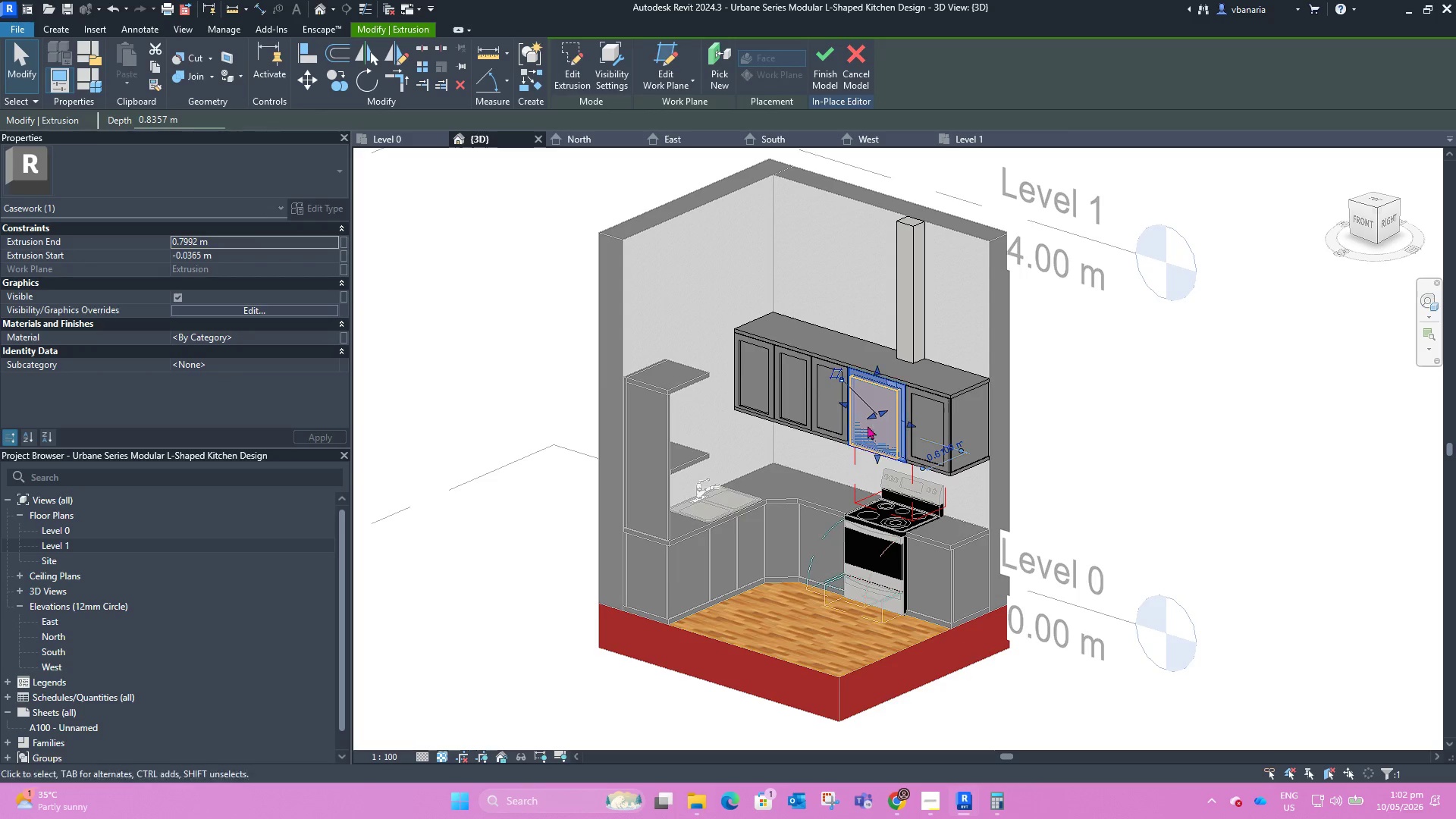 
left_click([857, 221])
 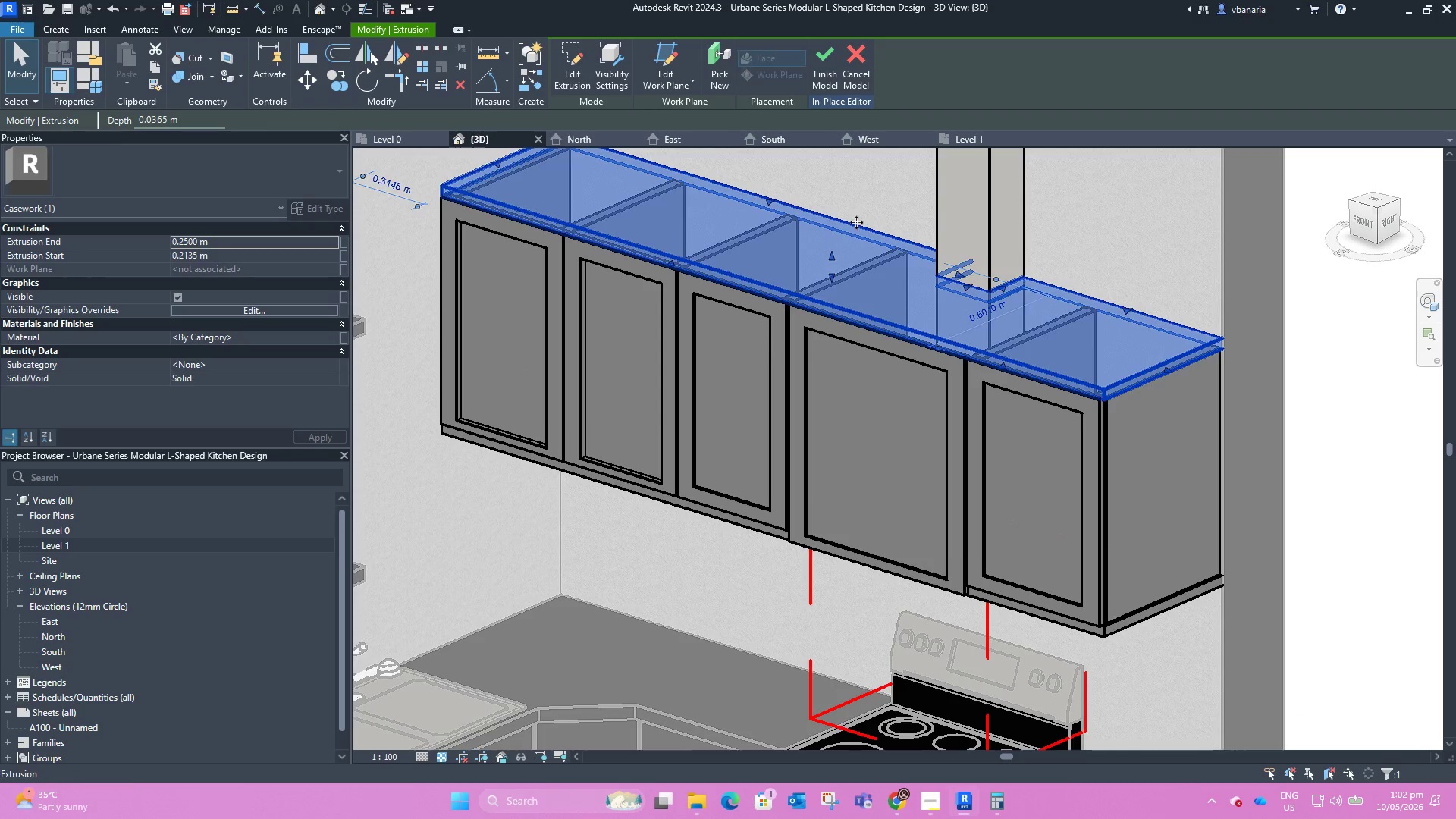 
scroll: coordinate [877, 381], scroll_direction: up, amount: 8.0
 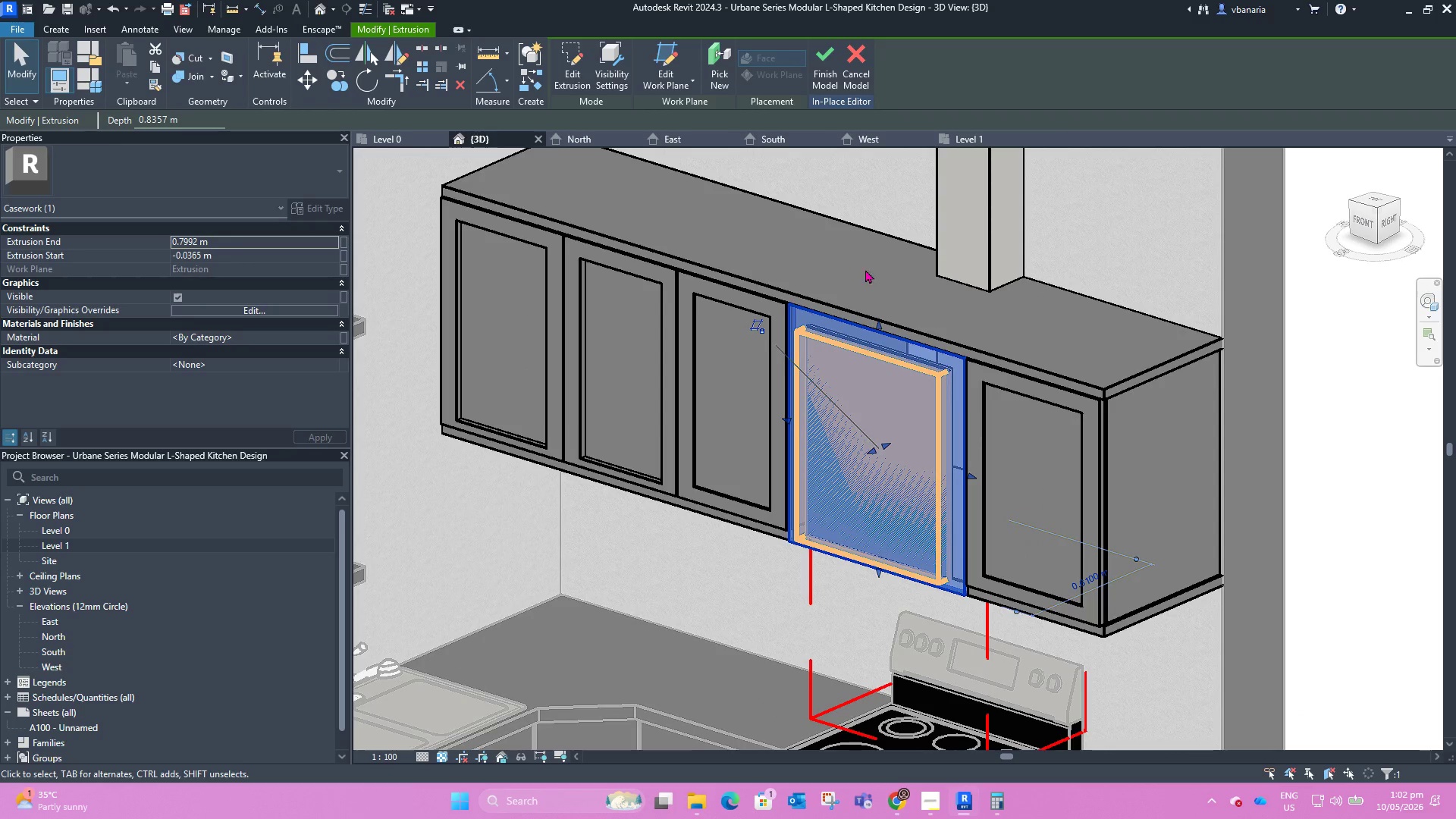 
scroll: coordinate [858, 294], scroll_direction: down, amount: 6.0
 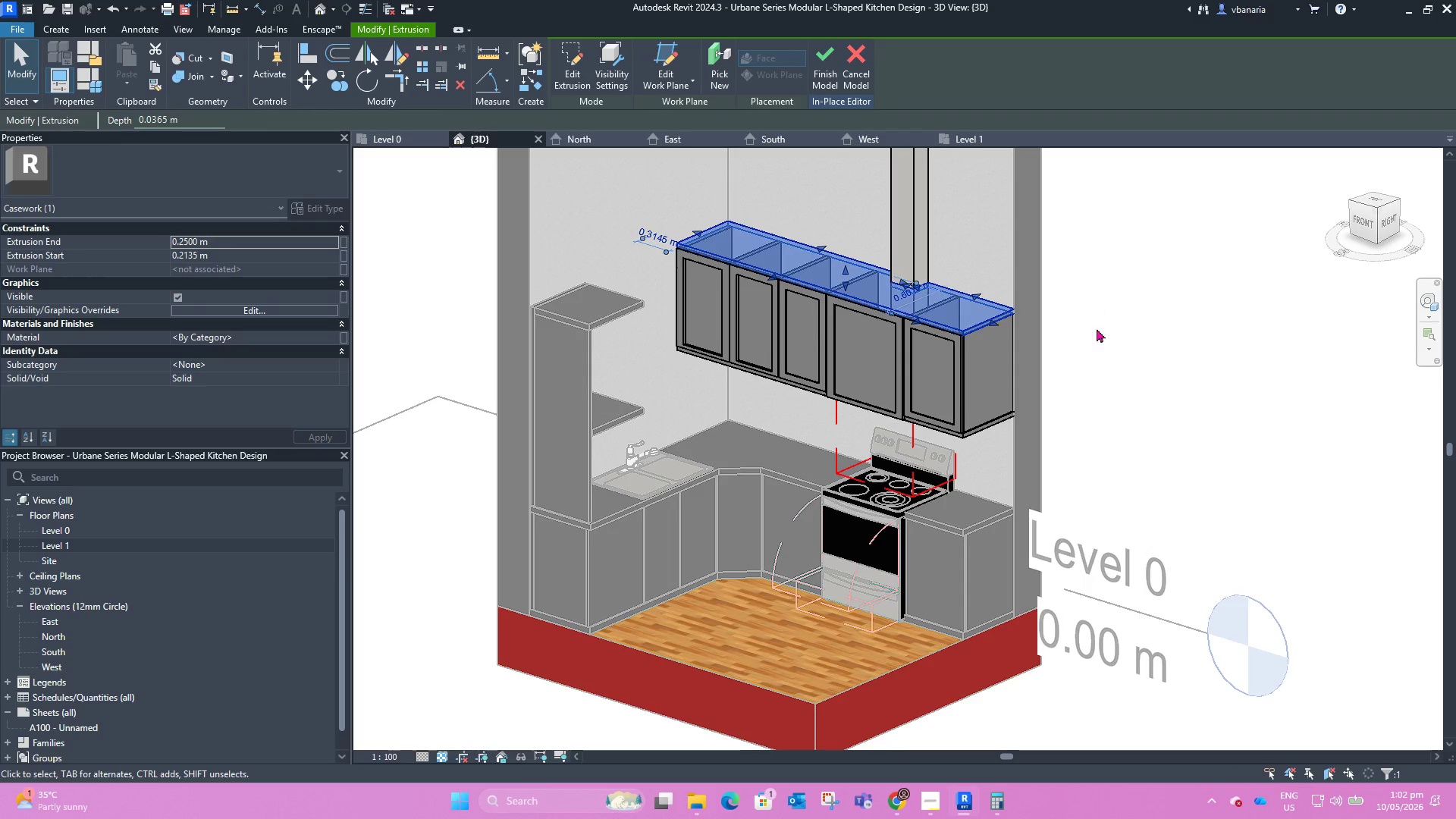 
left_click([1160, 380])
 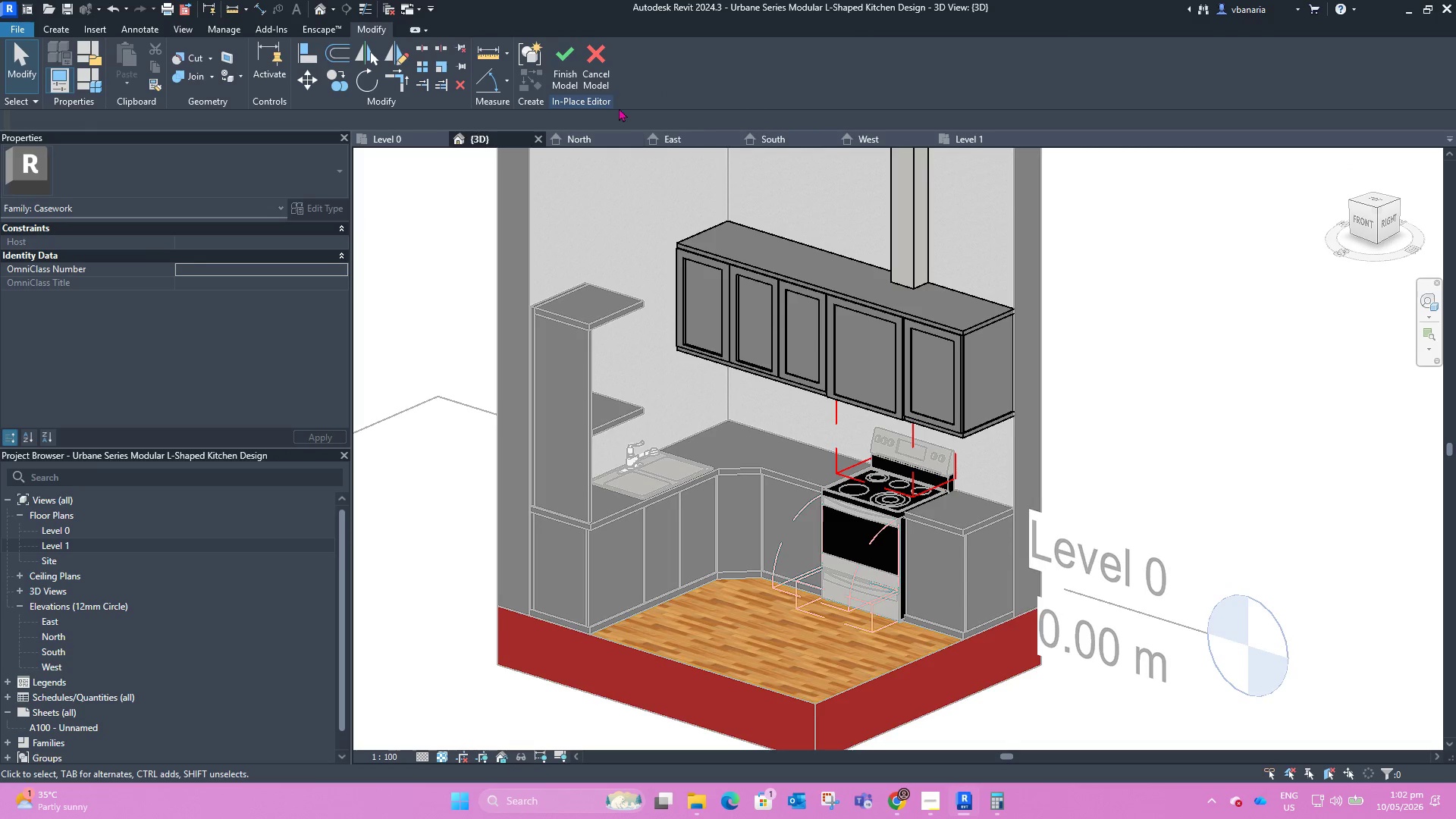 
left_click([557, 79])
 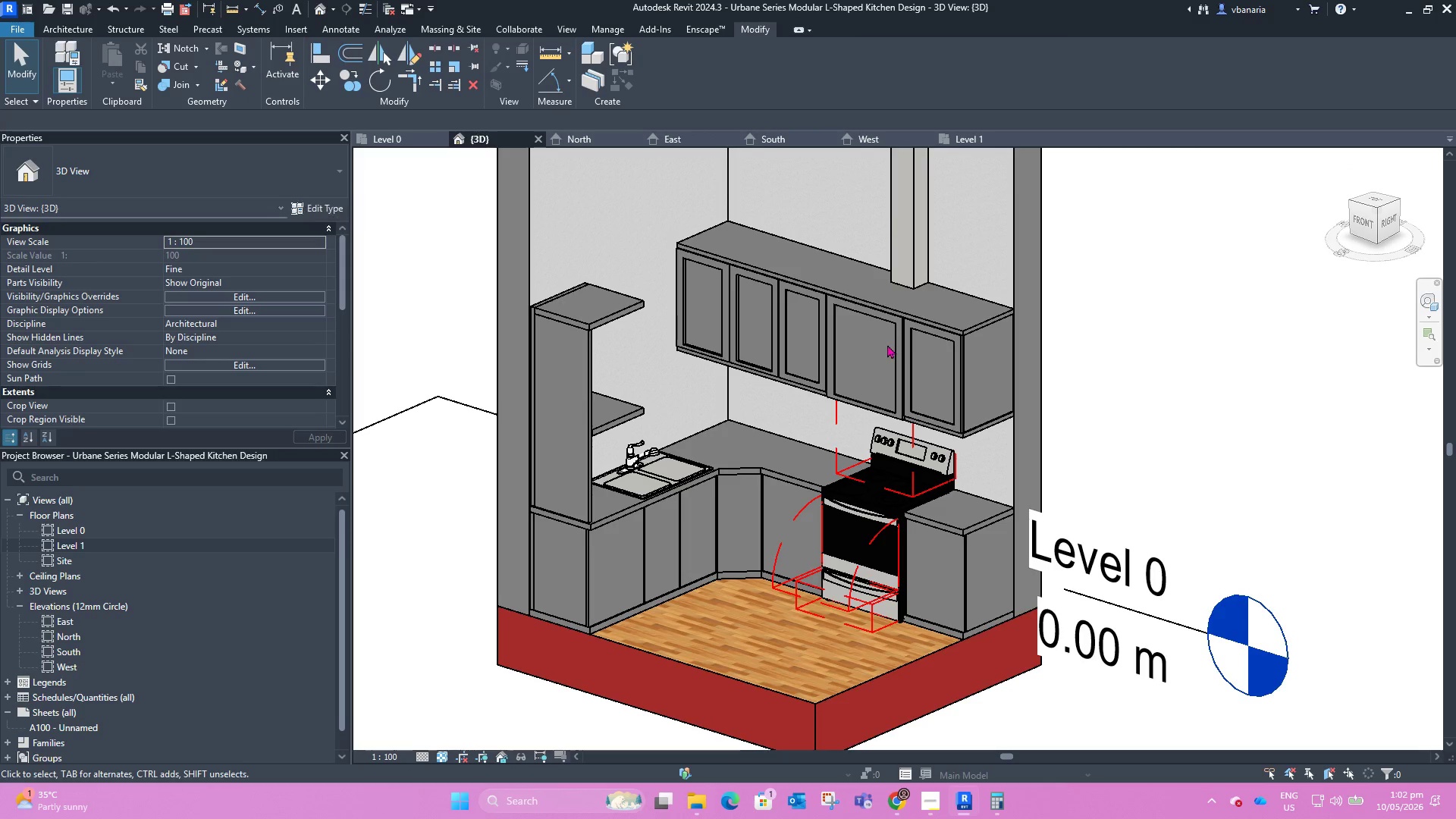 
left_click([1003, 388])
 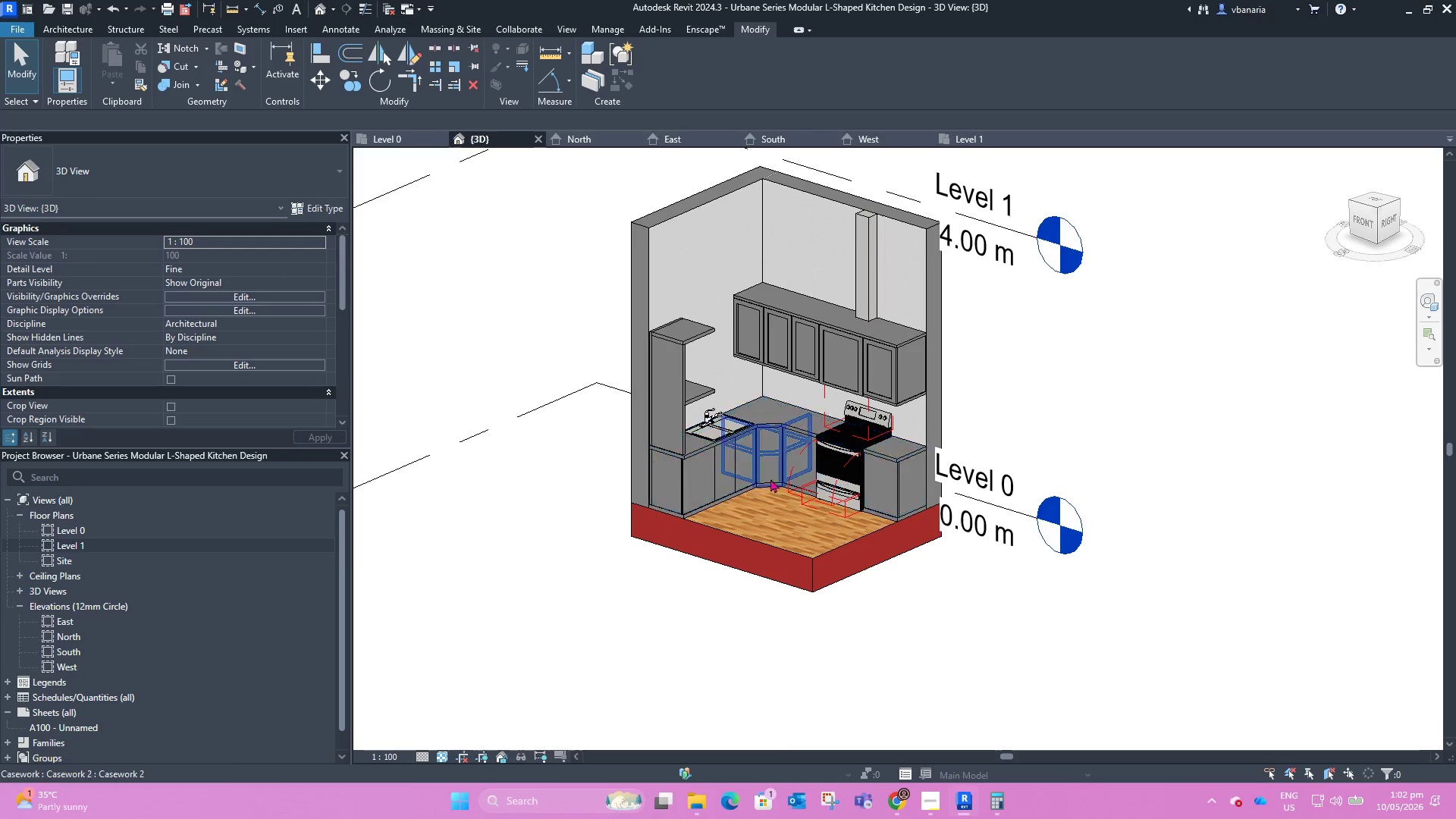 
scroll: coordinate [808, 365], scroll_direction: down, amount: 4.0
 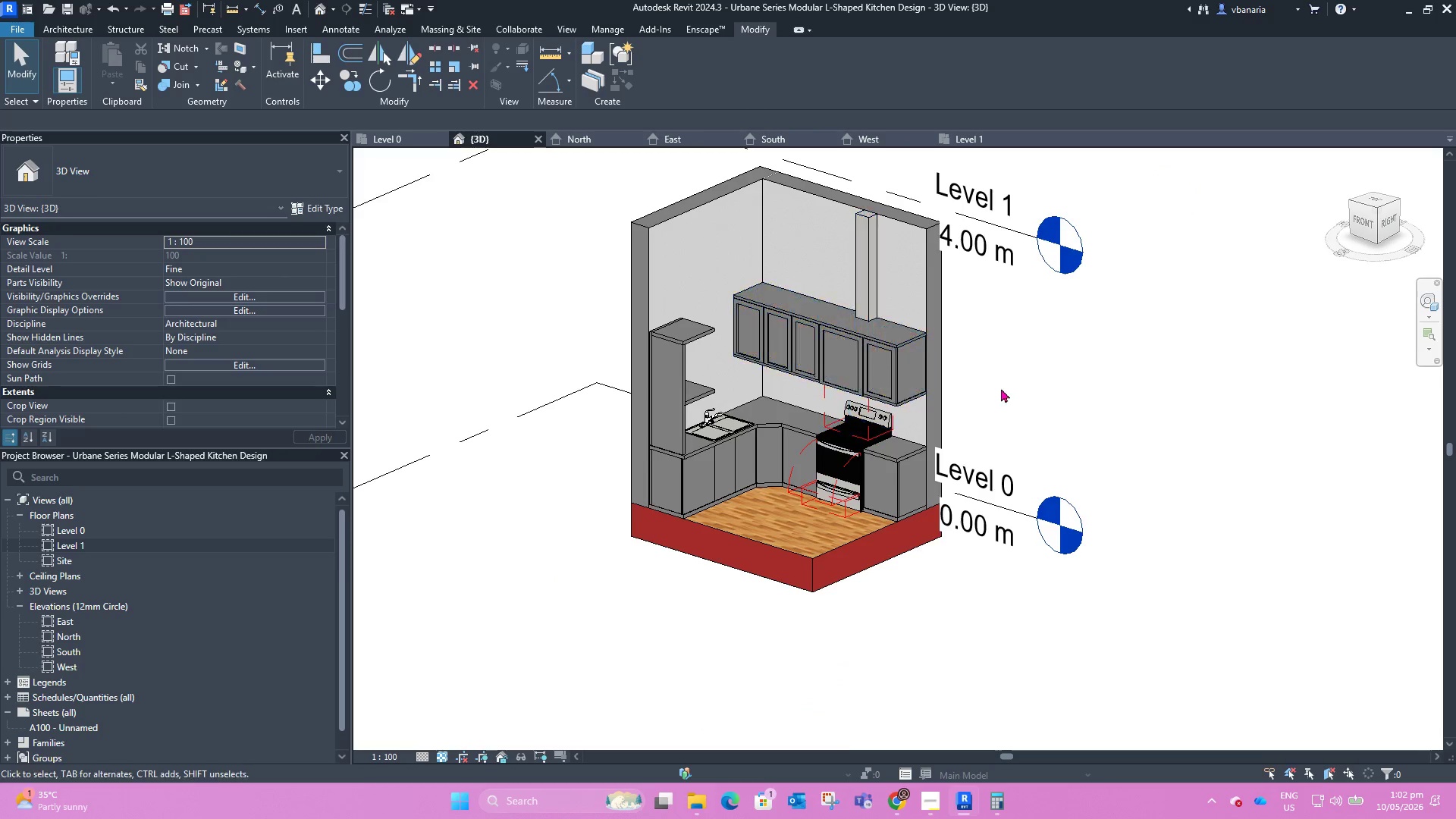 
scroll: coordinate [742, 489], scroll_direction: up, amount: 3.0
 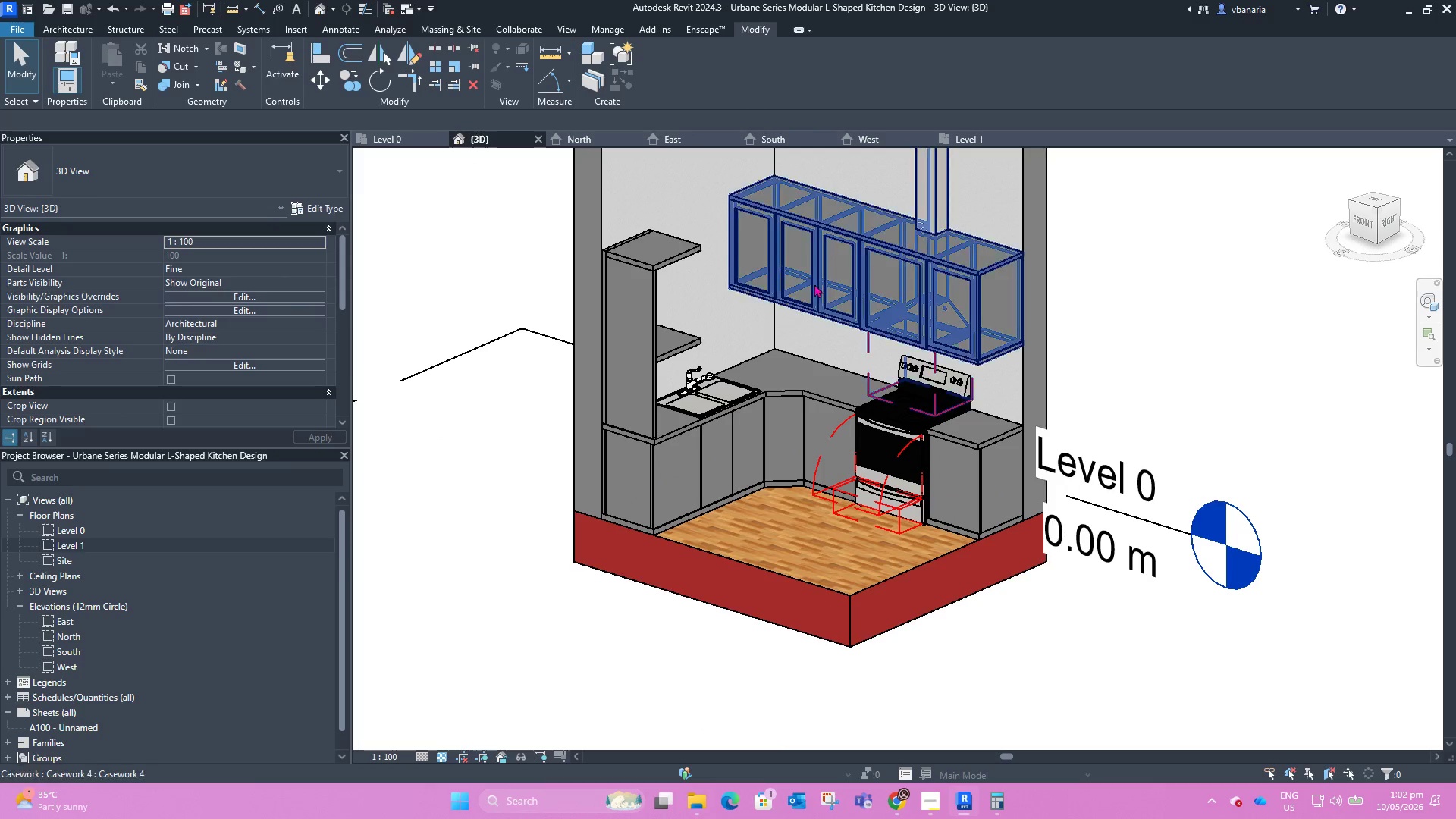 
scroll: coordinate [875, 424], scroll_direction: down, amount: 1.0
 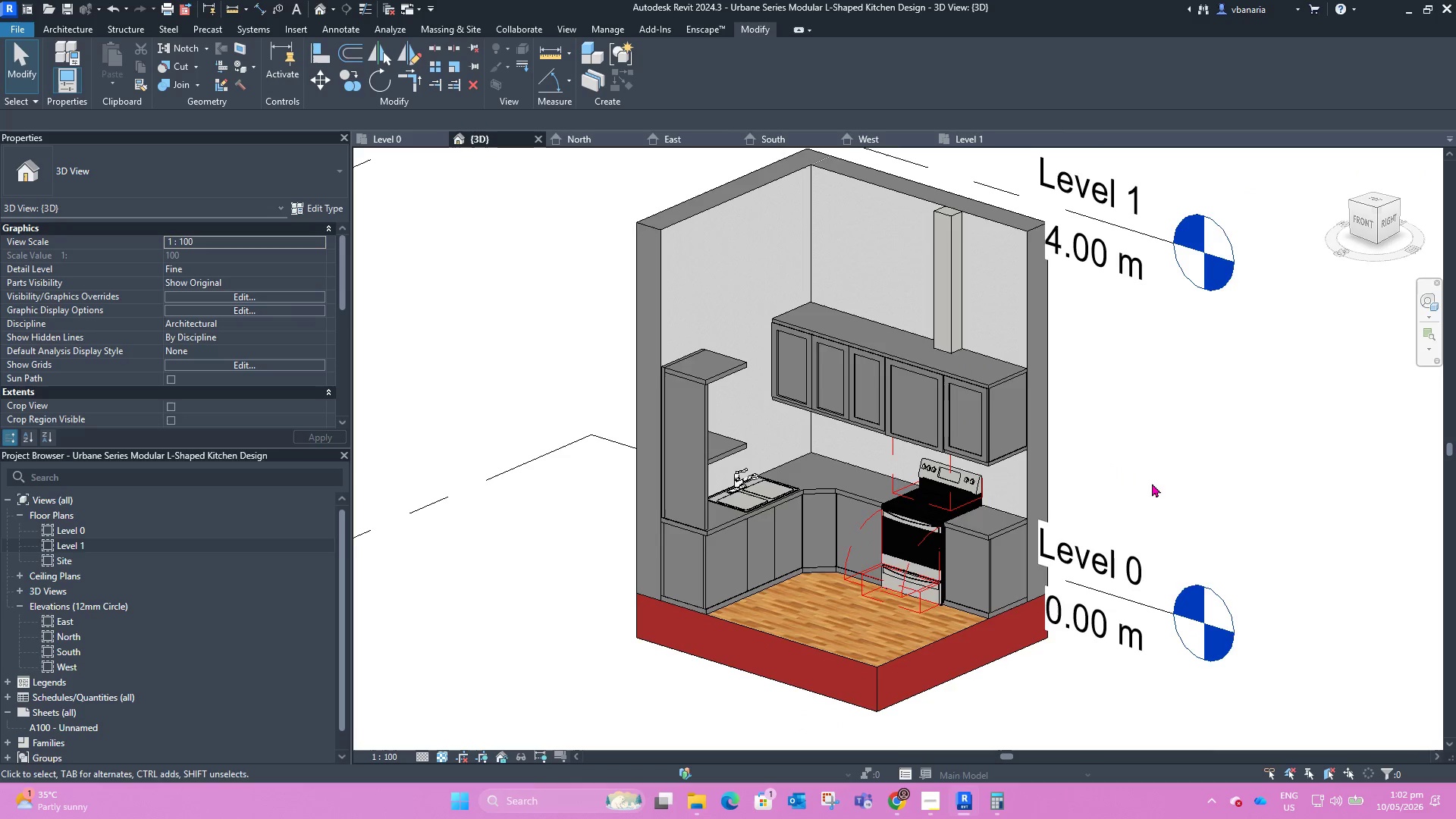 
hold_key(key=ShiftLeft, duration=2.28)
 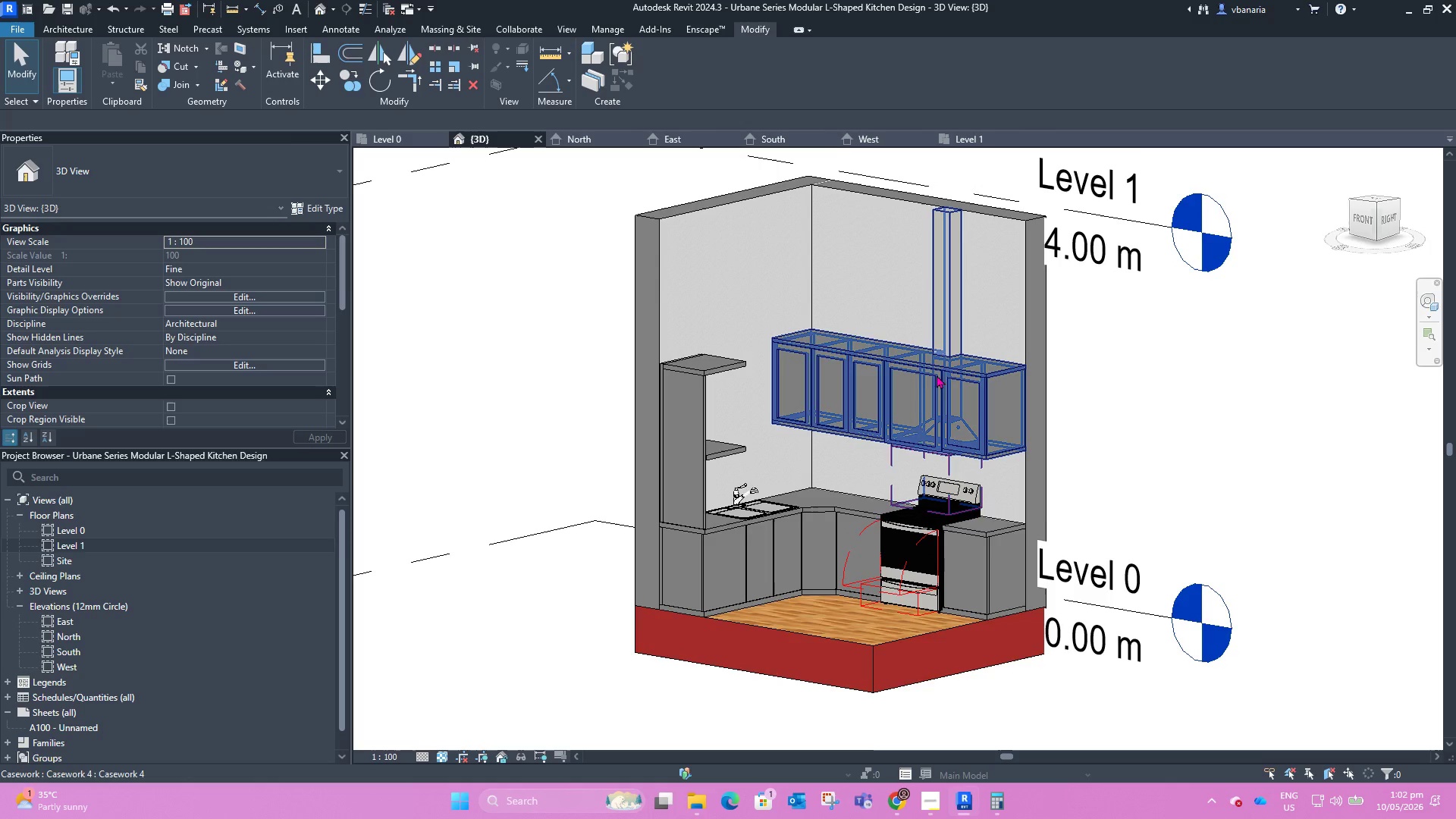 
scroll: coordinate [839, 381], scroll_direction: up, amount: 2.0
 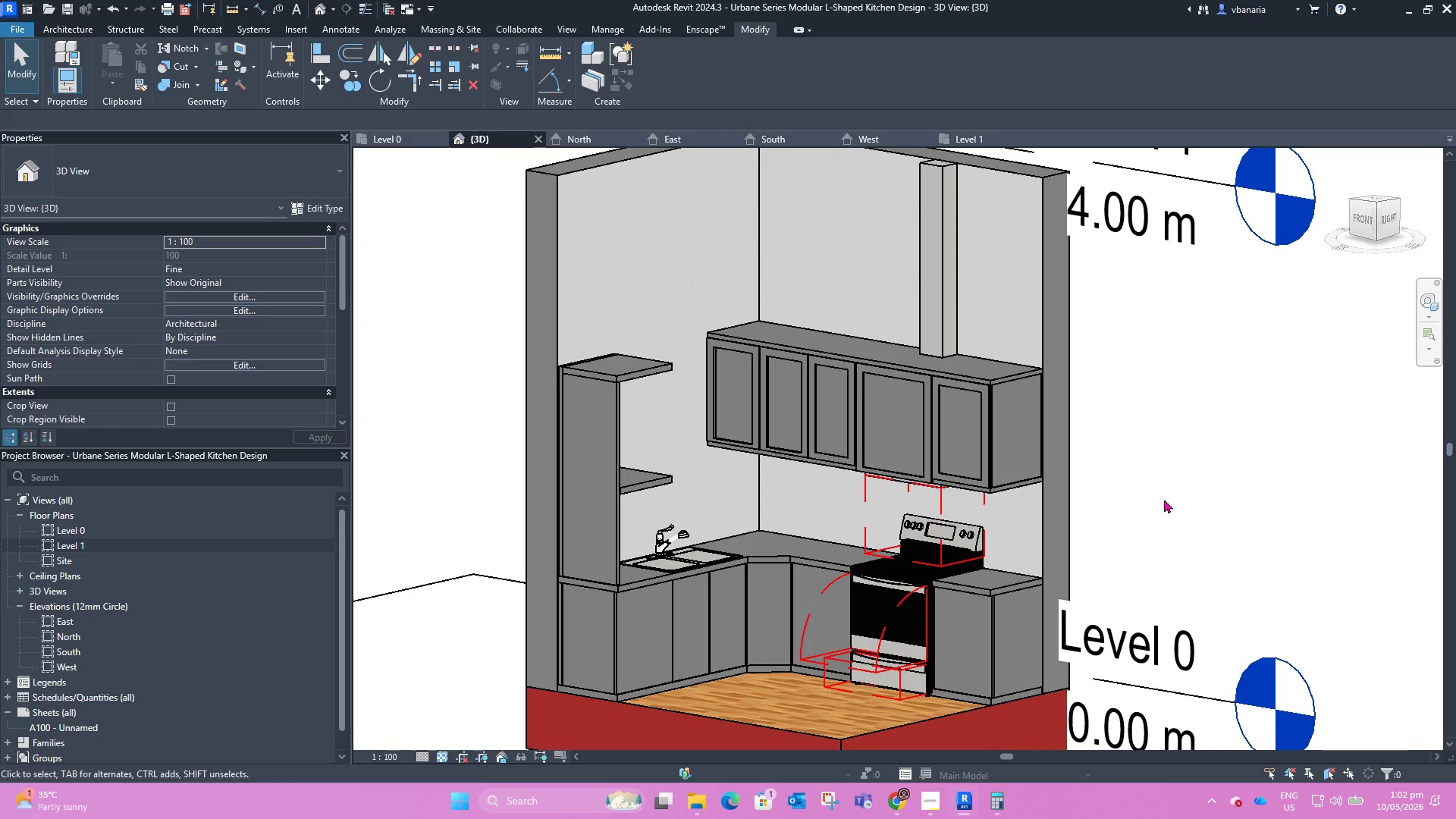 
wait(8.93)
 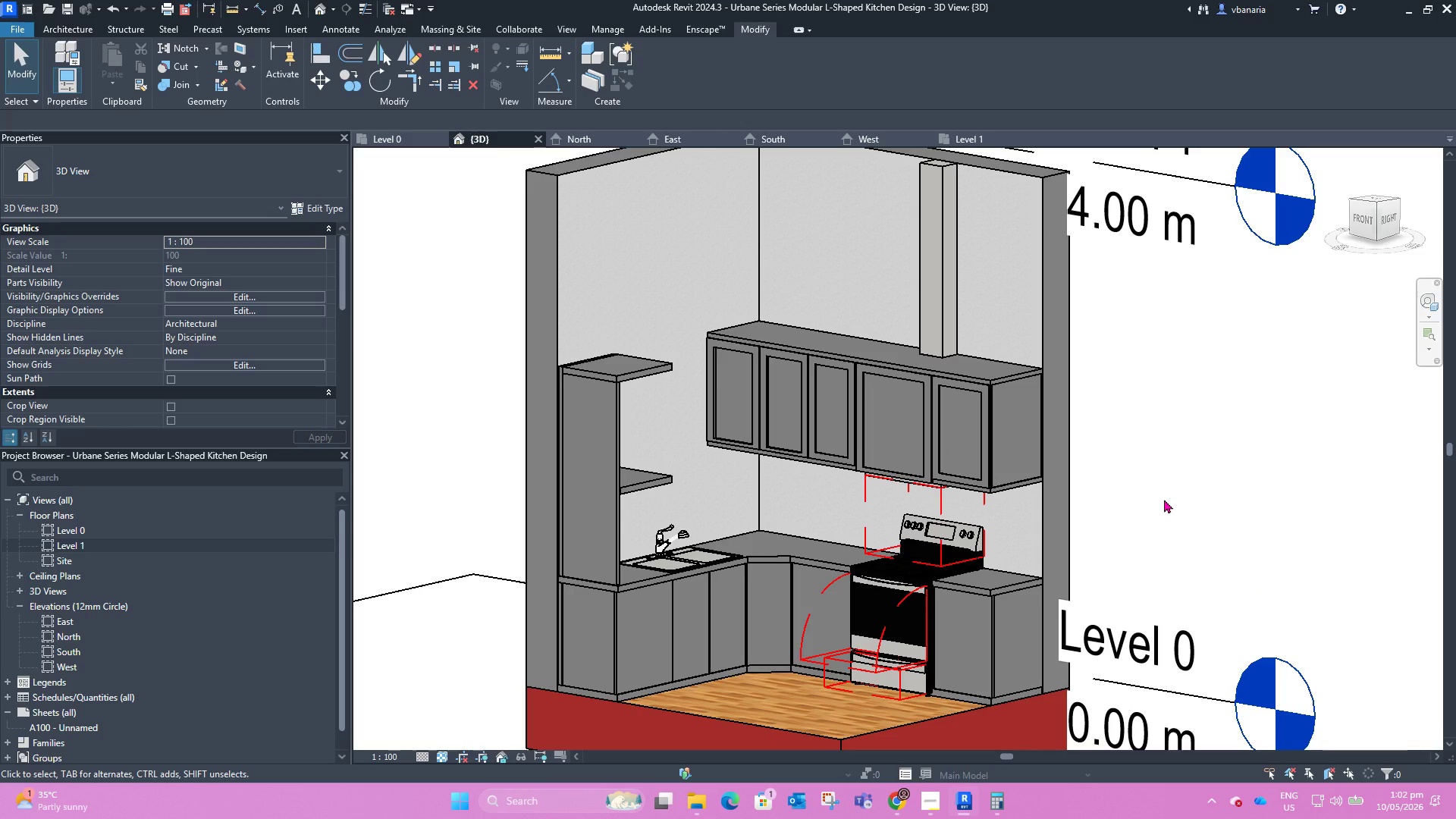 
scroll: coordinate [778, 383], scroll_direction: up, amount: 4.0
 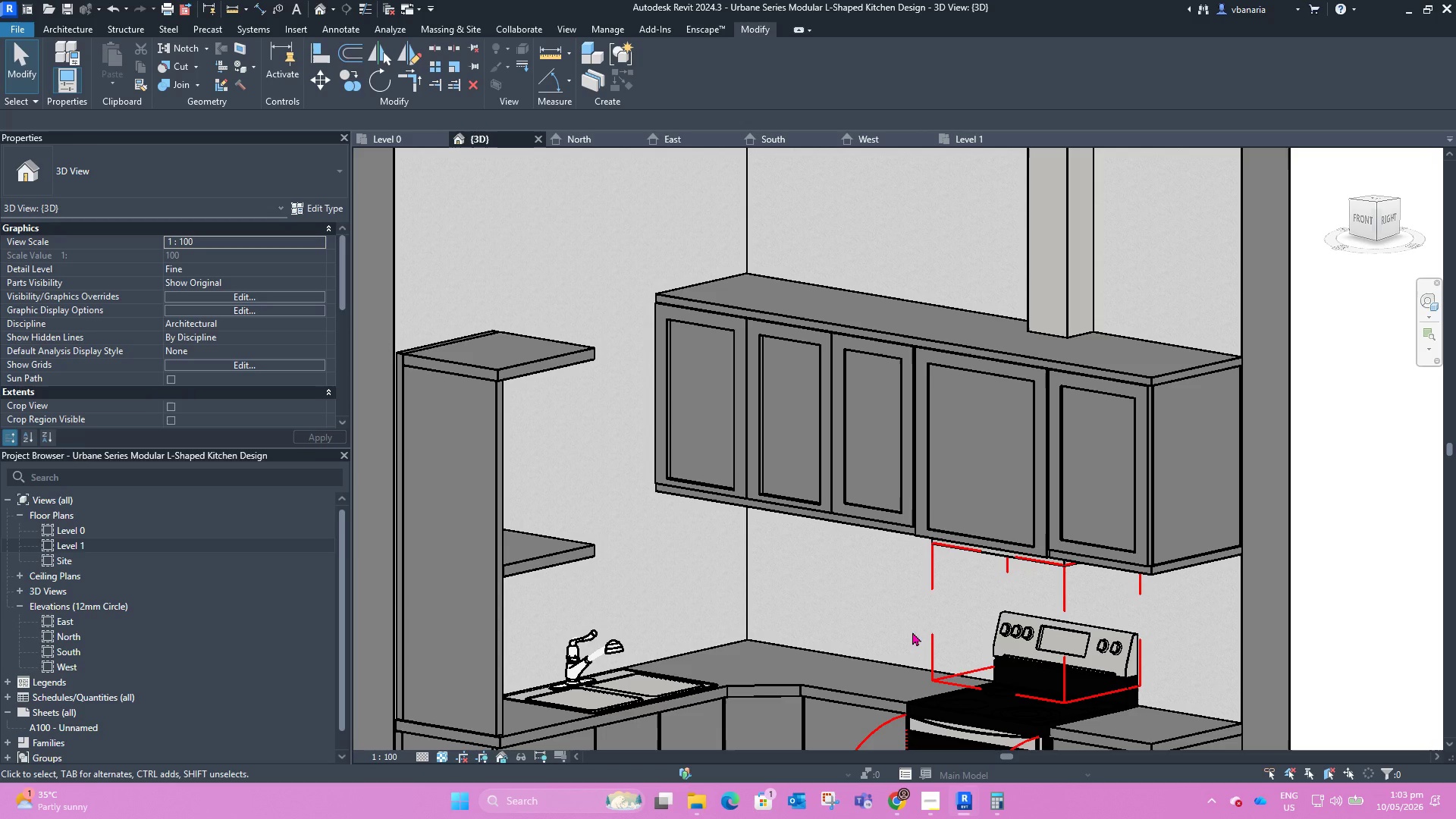 
wait(9.19)
 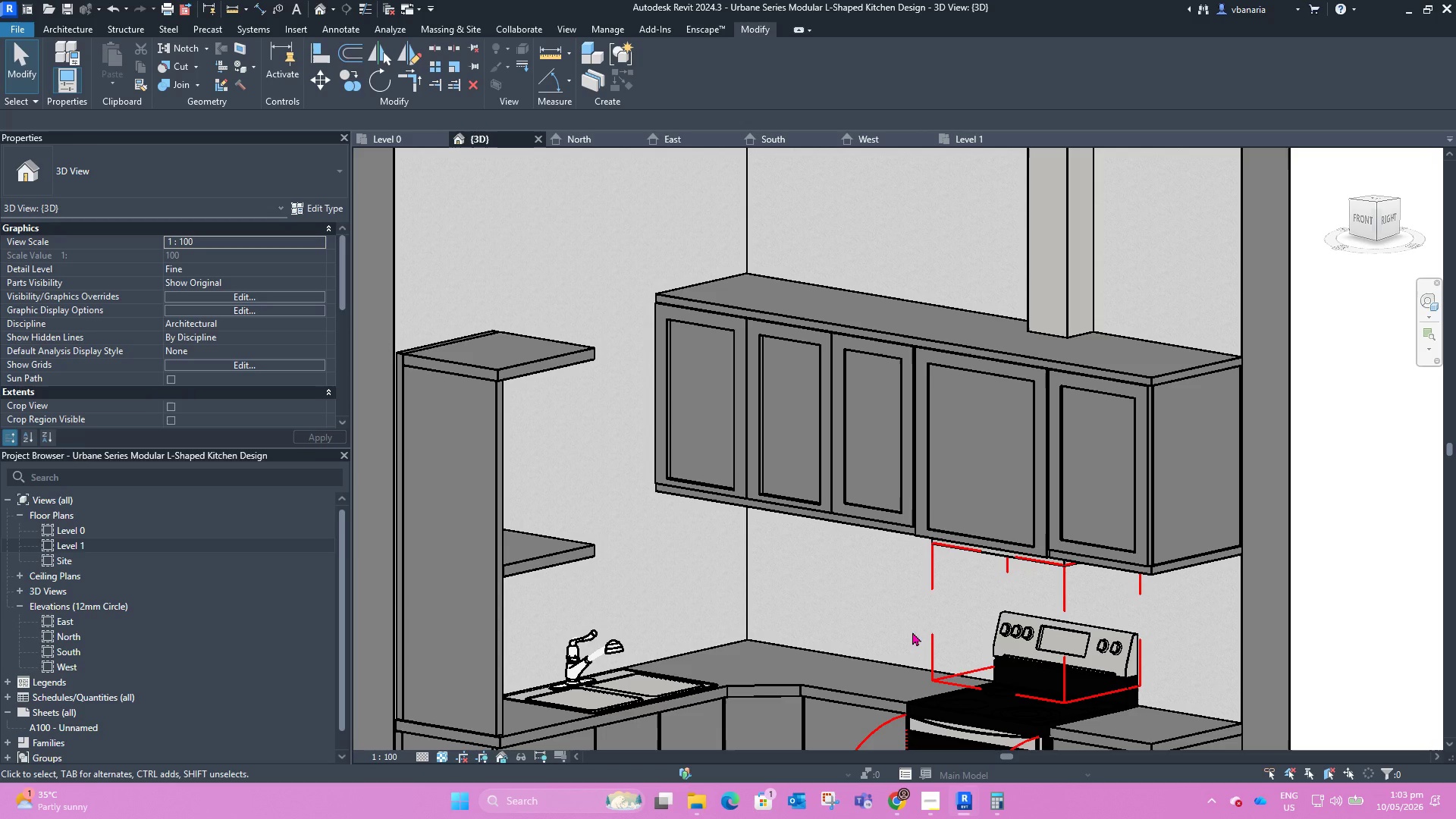 
left_click([889, 799])
 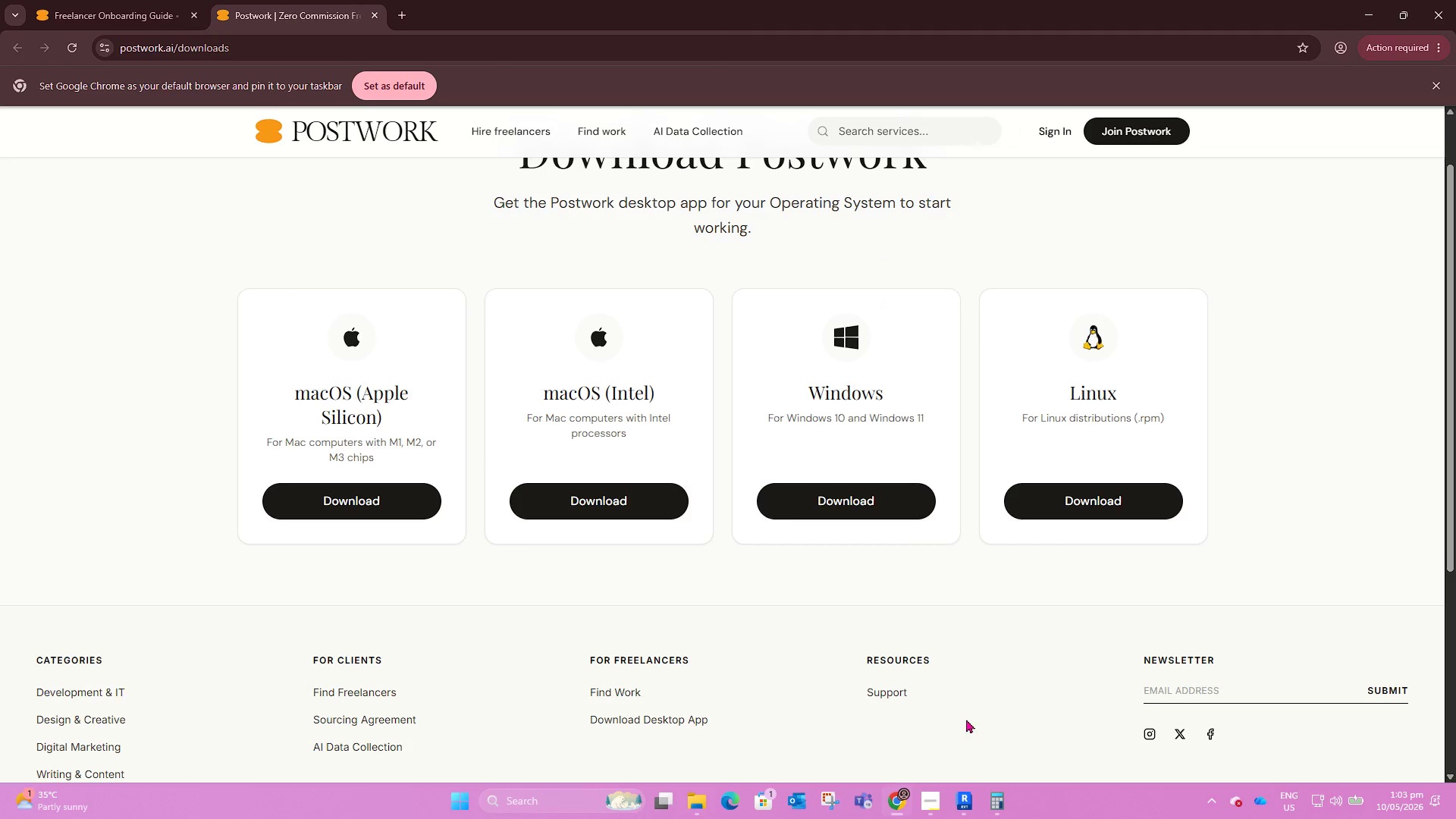 
left_click([928, 796])